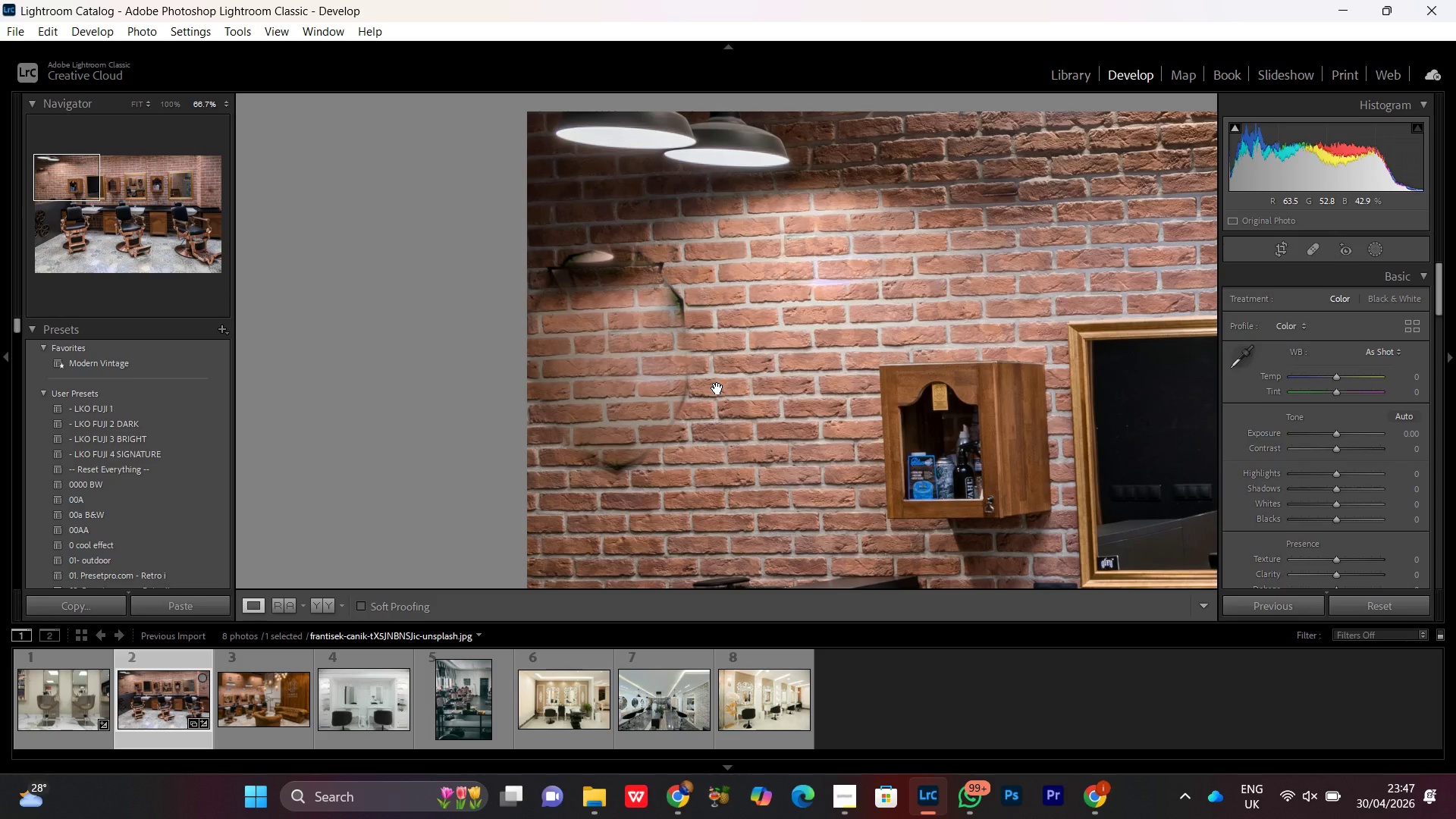 
wait(7.8)
 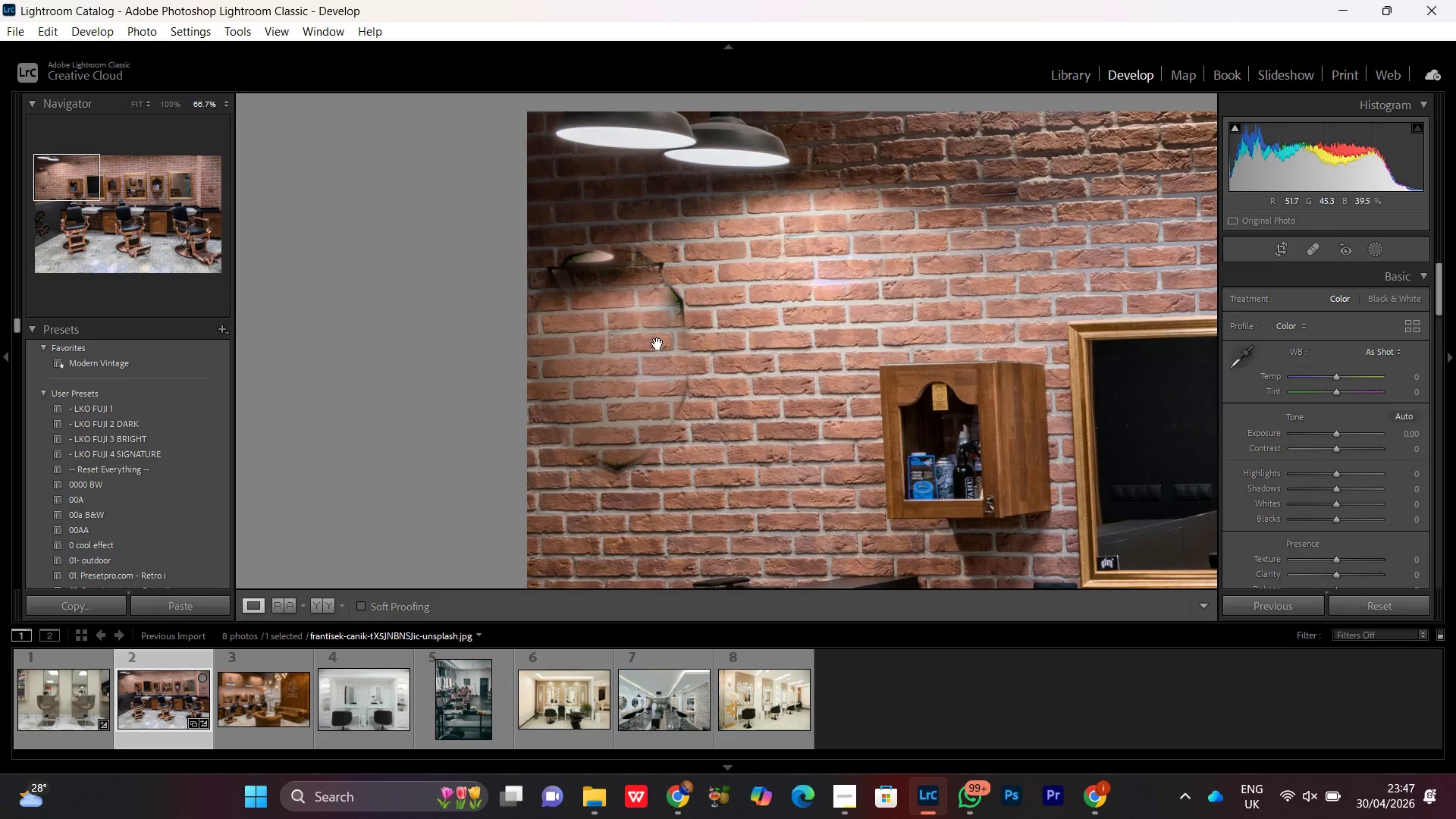 
left_click([1310, 246])
 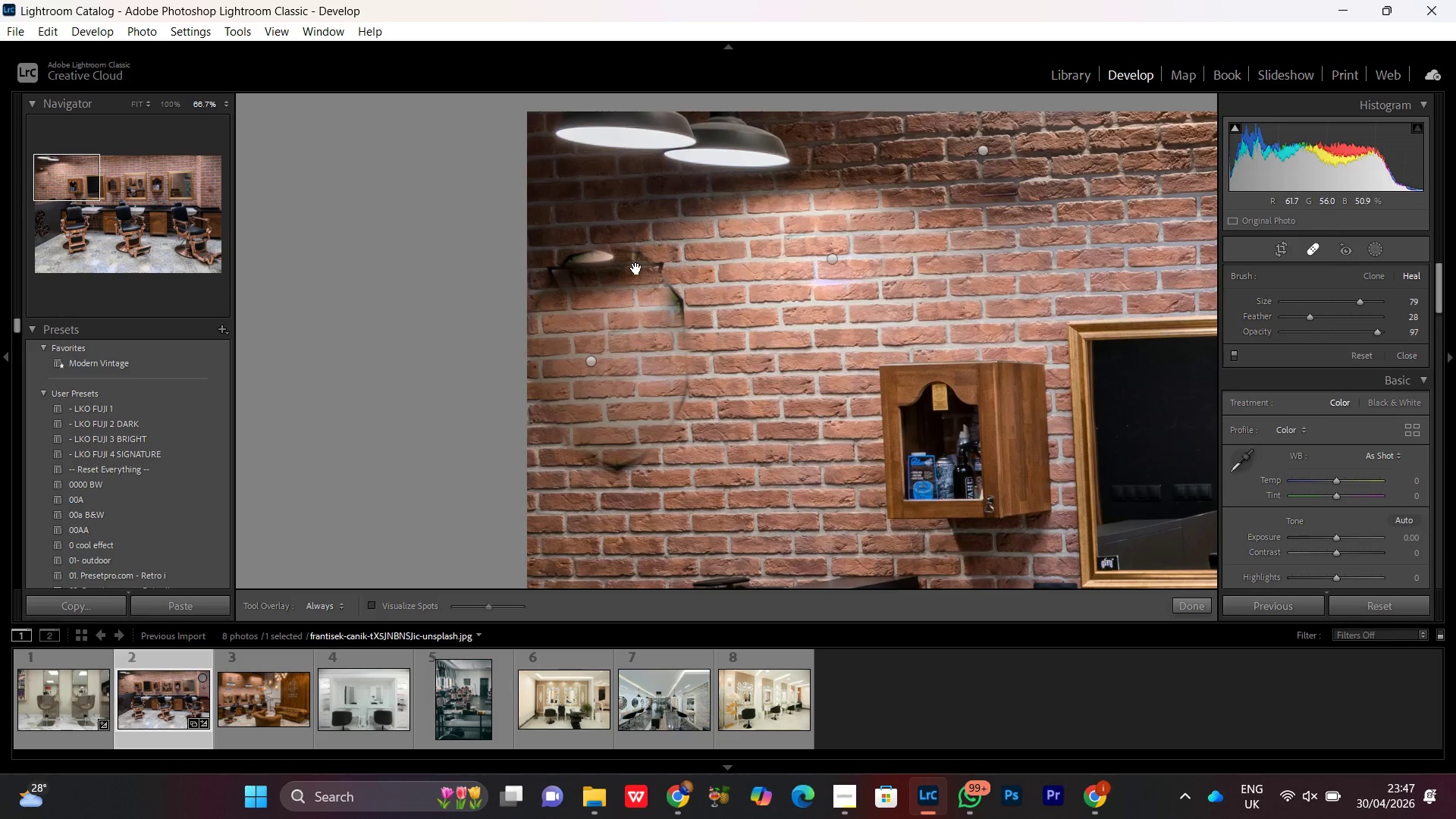 
scroll: coordinate [646, 236], scroll_direction: down, amount: 67.0
 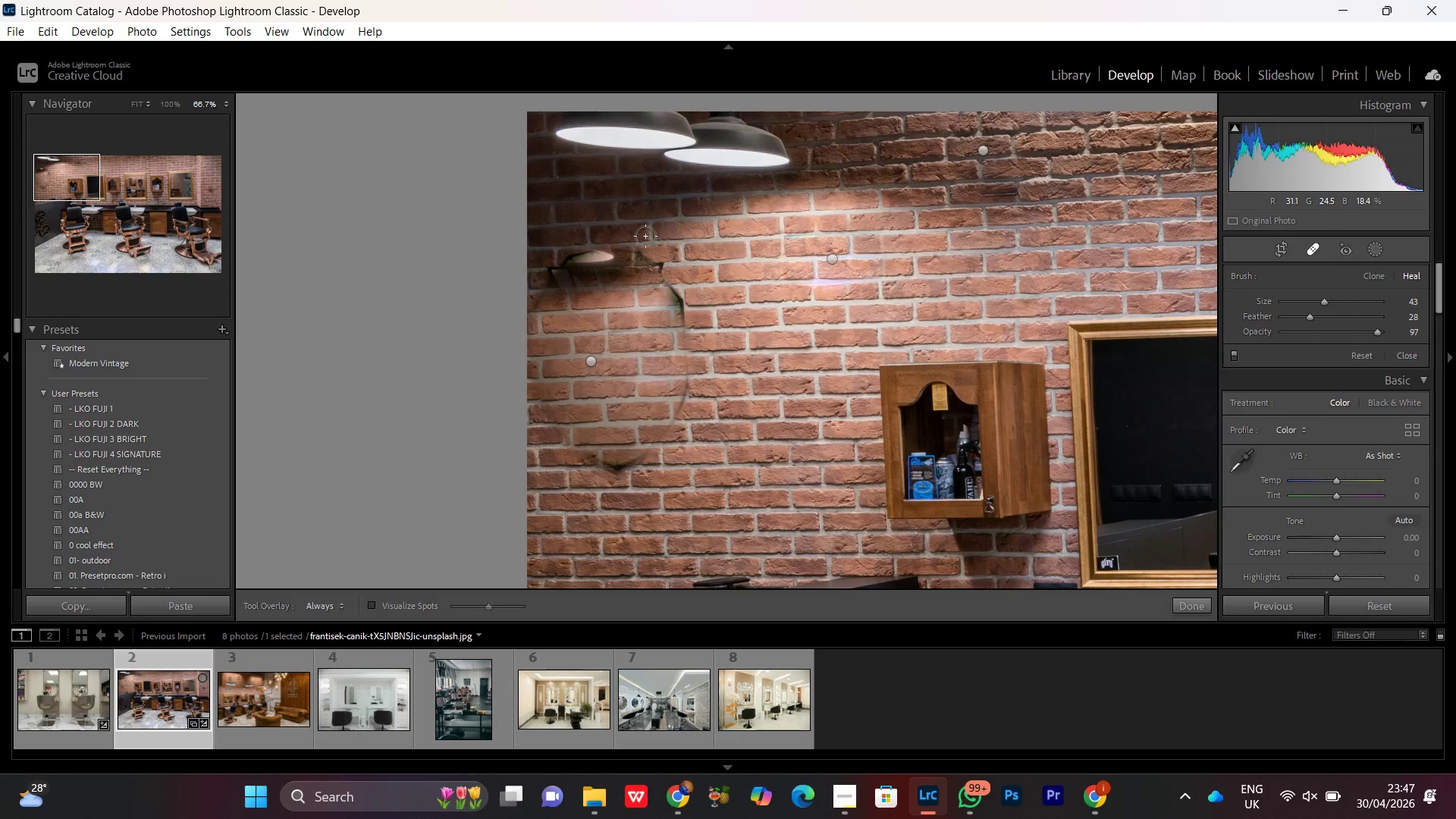 
left_click_drag(start_coordinate=[638, 241], to_coordinate=[620, 460])
 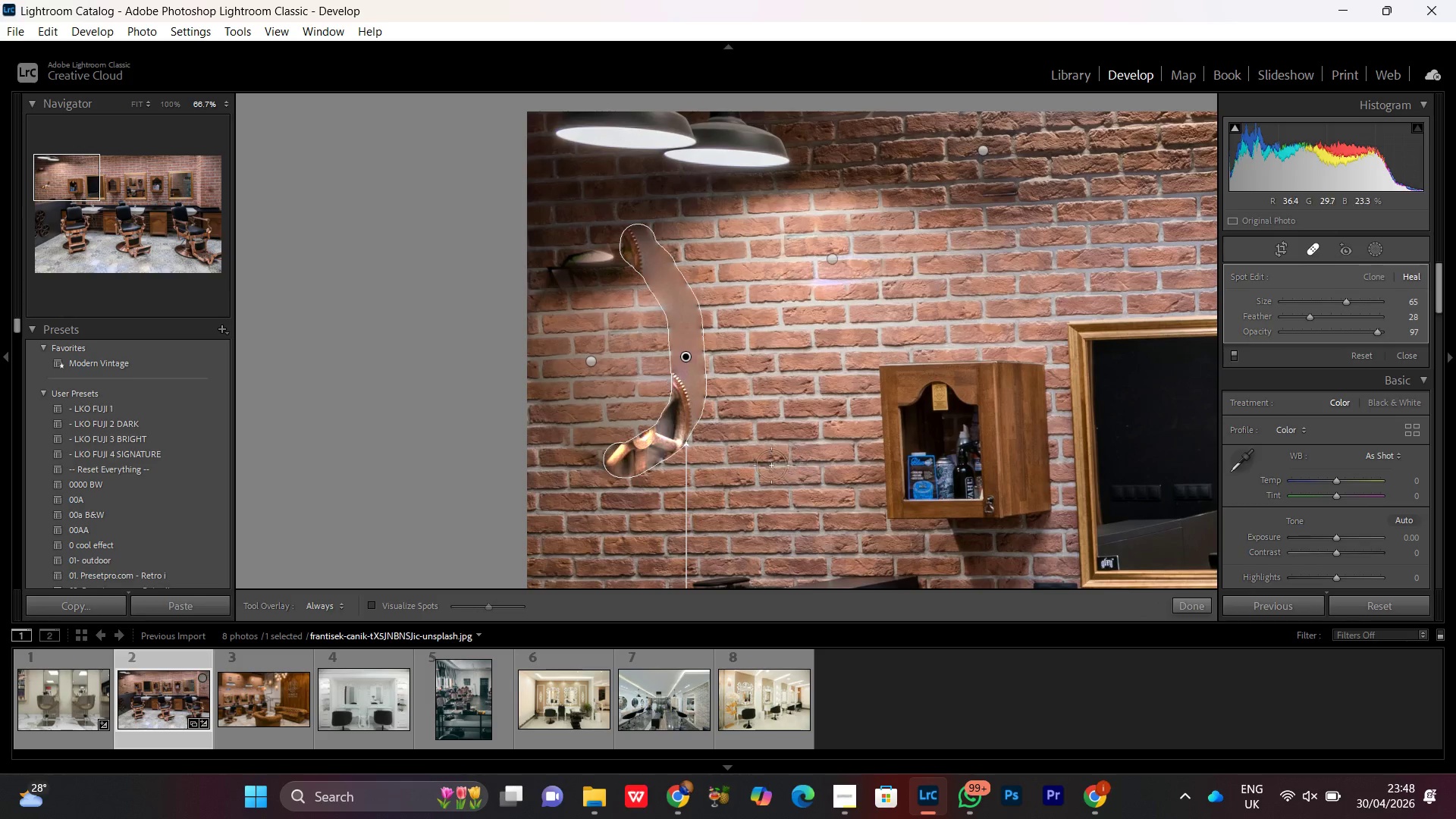 
scroll: coordinate [643, 238], scroll_direction: up, amount: 4.0
 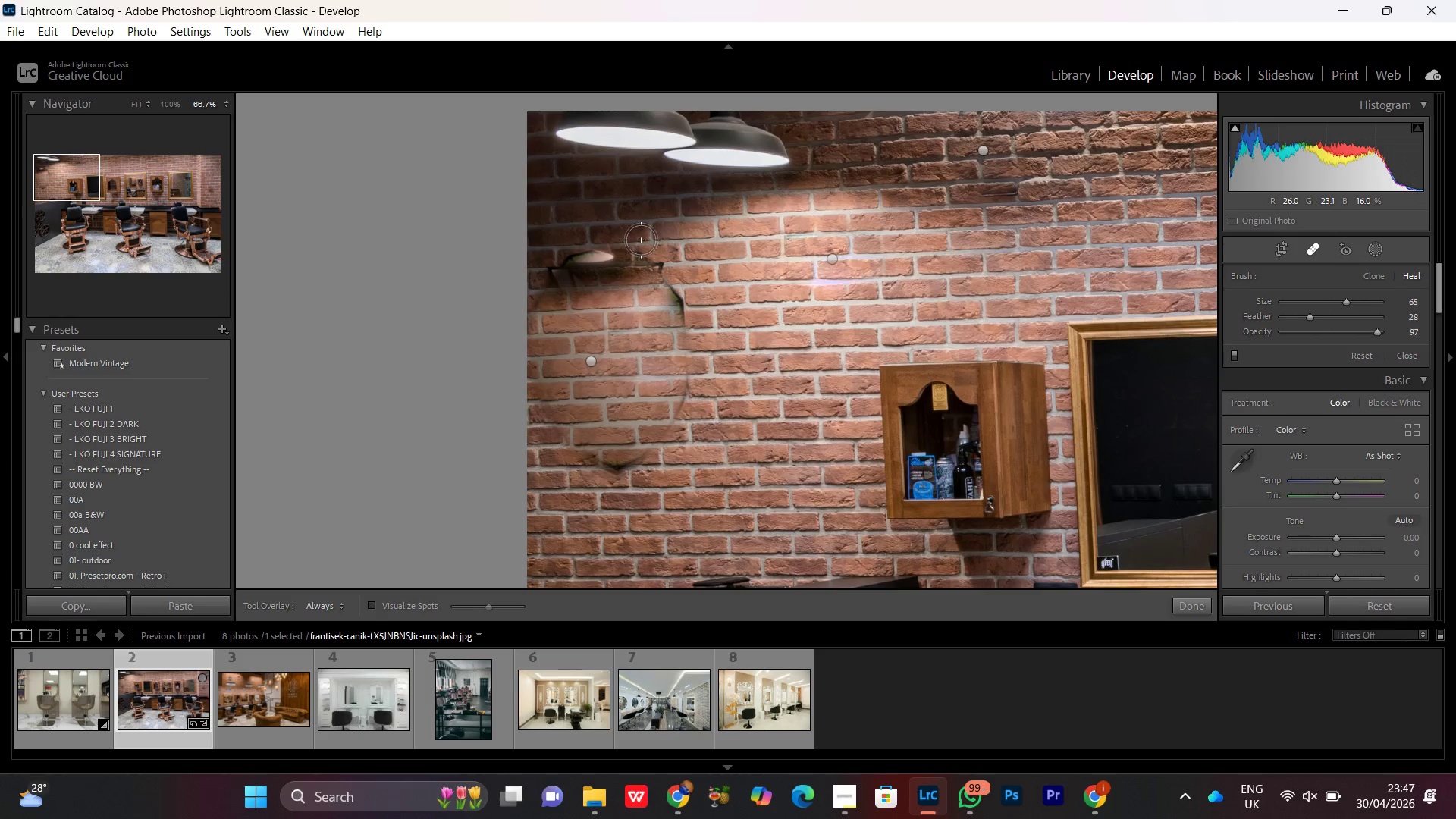 
scroll: coordinate [777, 460], scroll_direction: down, amount: 3.0
 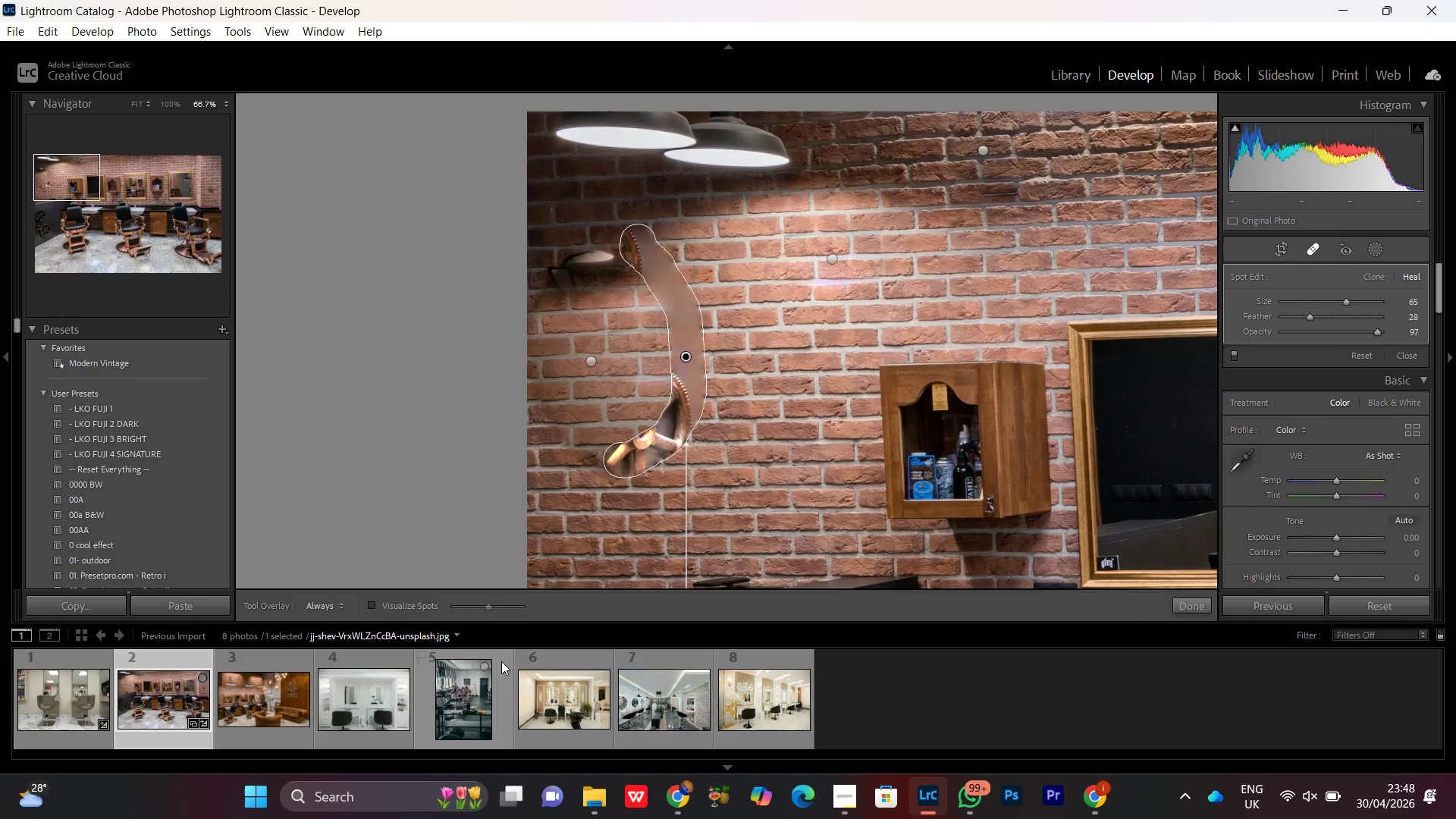 
key(Control+Minus)
 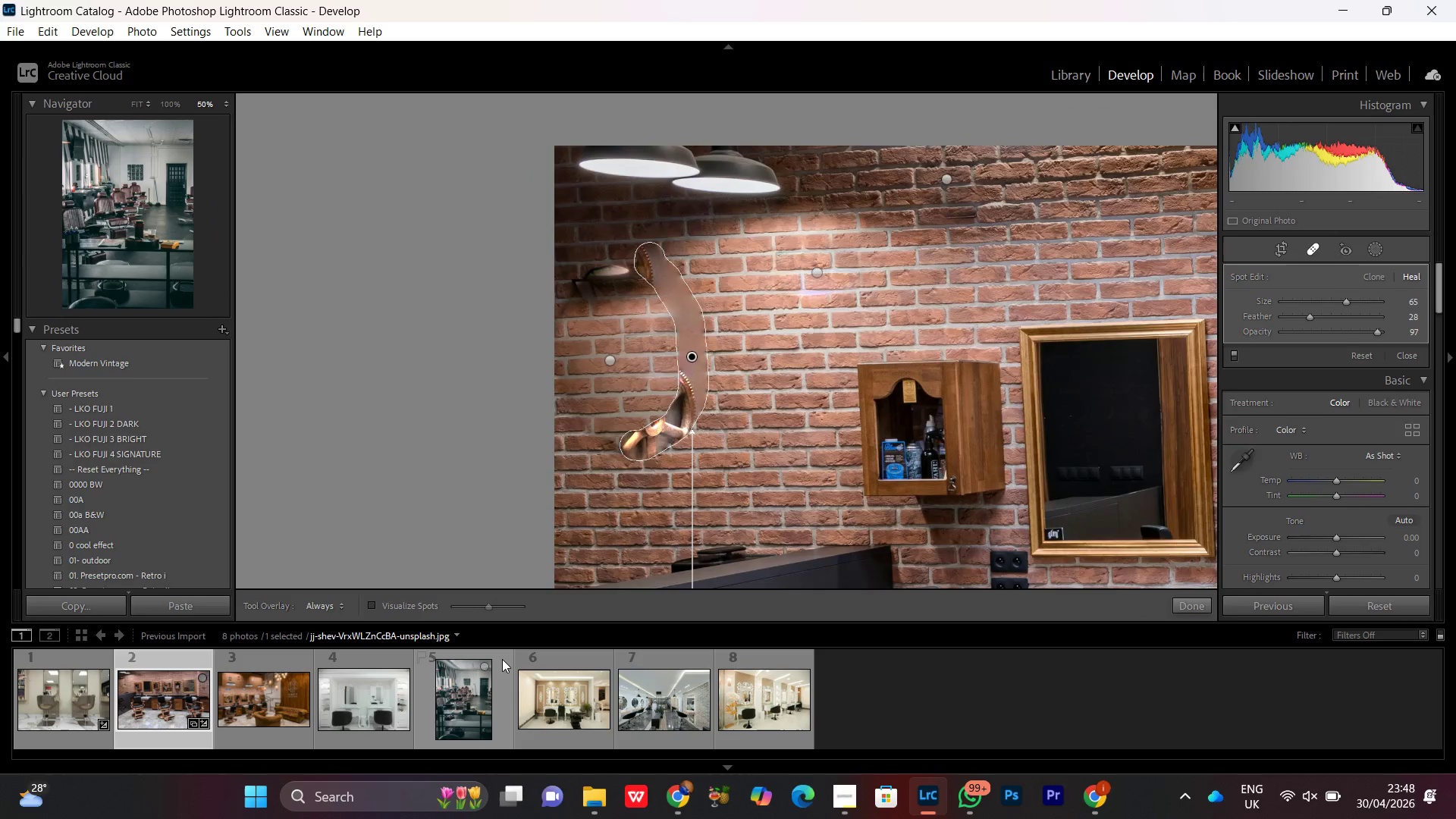 
key(Control+Minus)
 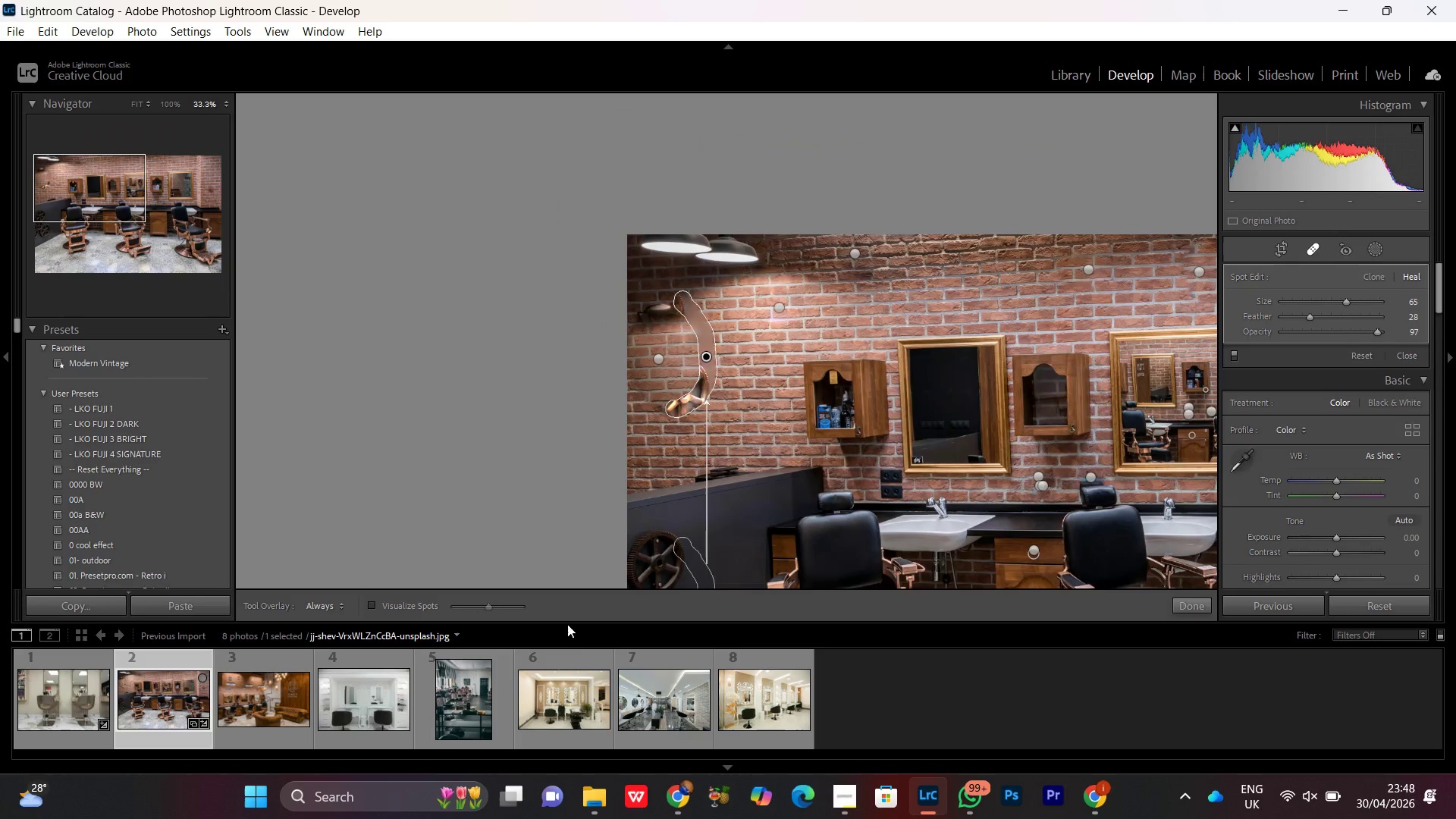 
key(Control+Minus)
 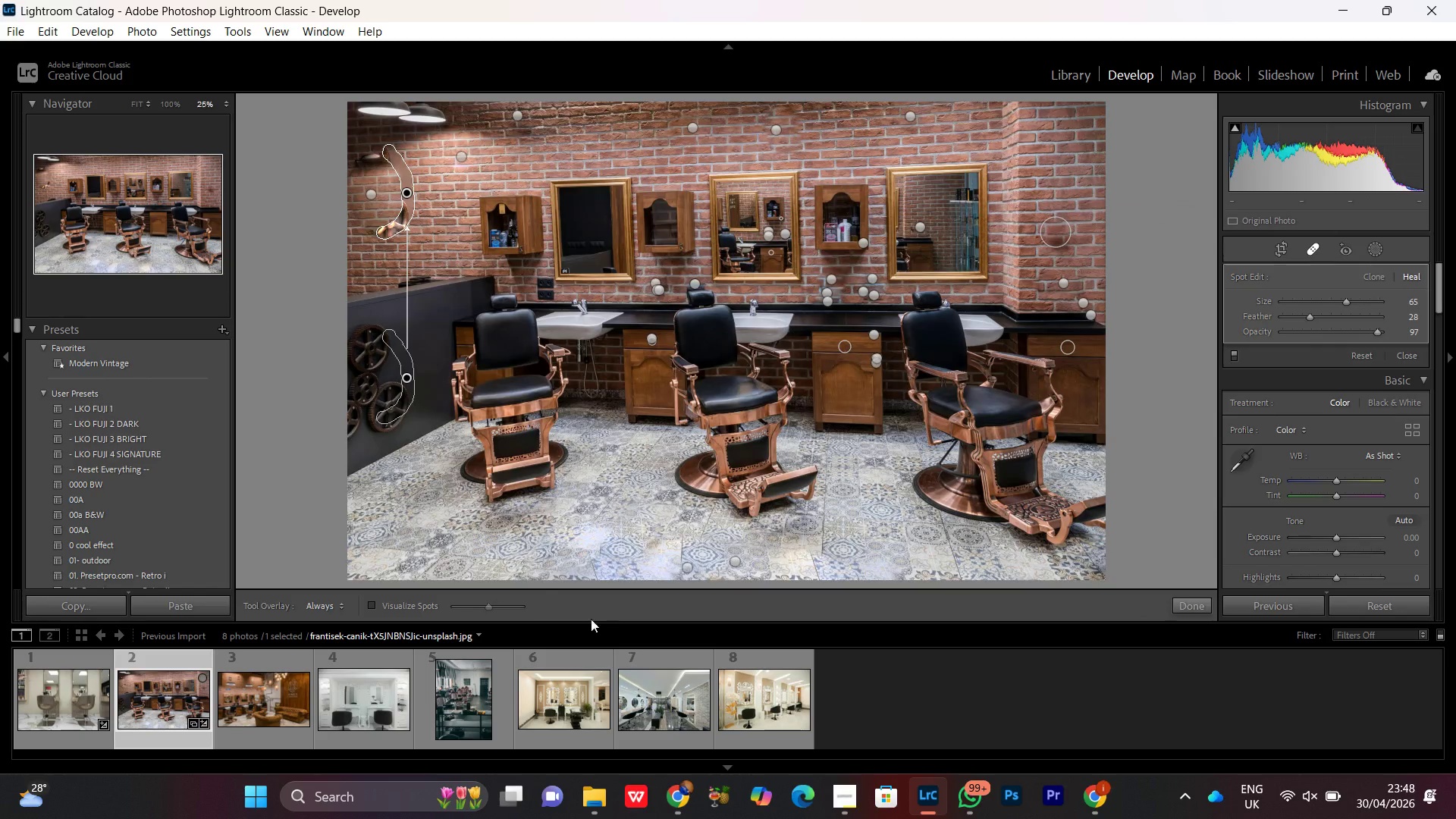 
key(Control+Equal)
 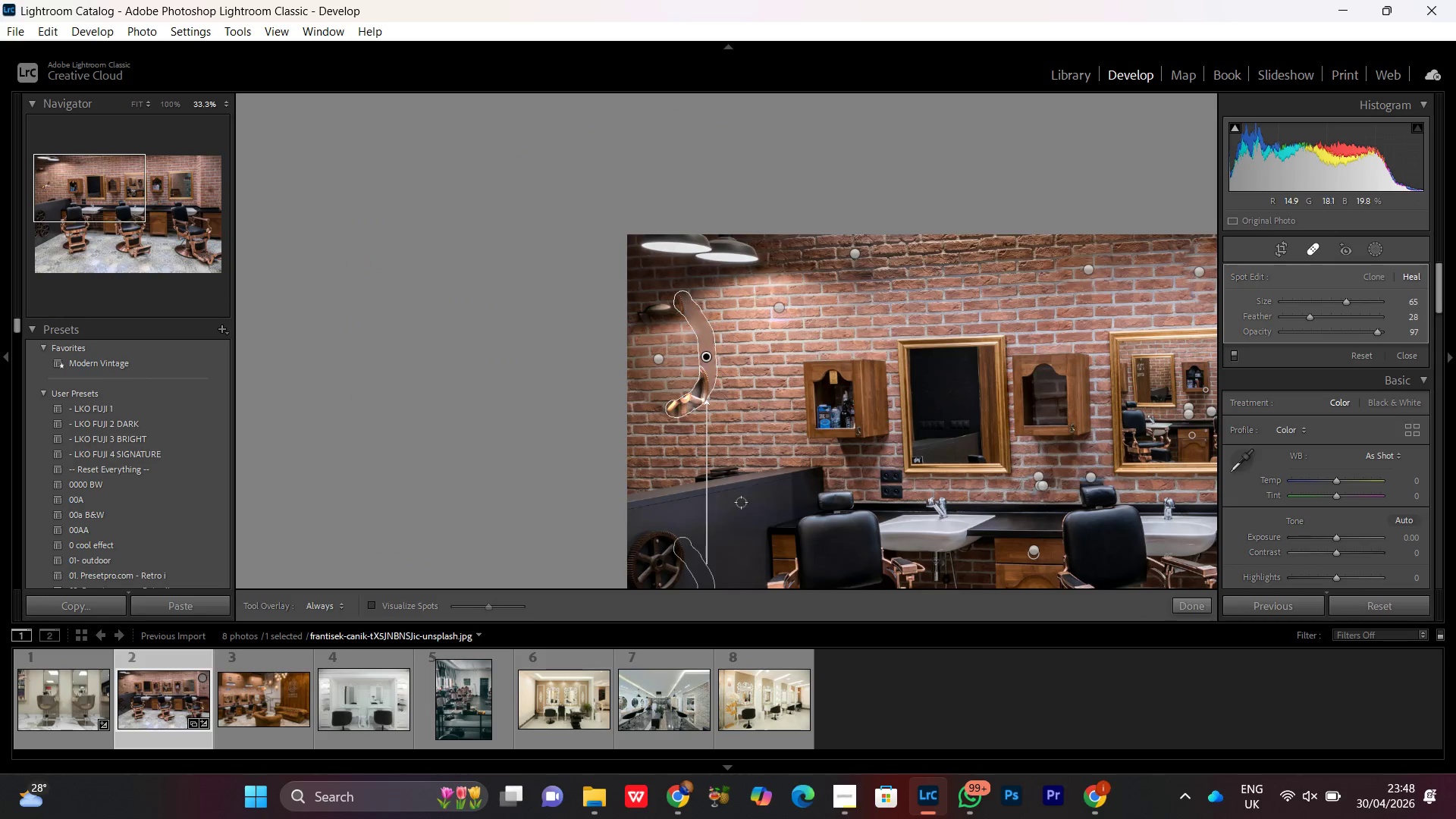 
left_click_drag(start_coordinate=[726, 527], to_coordinate=[725, 463])
 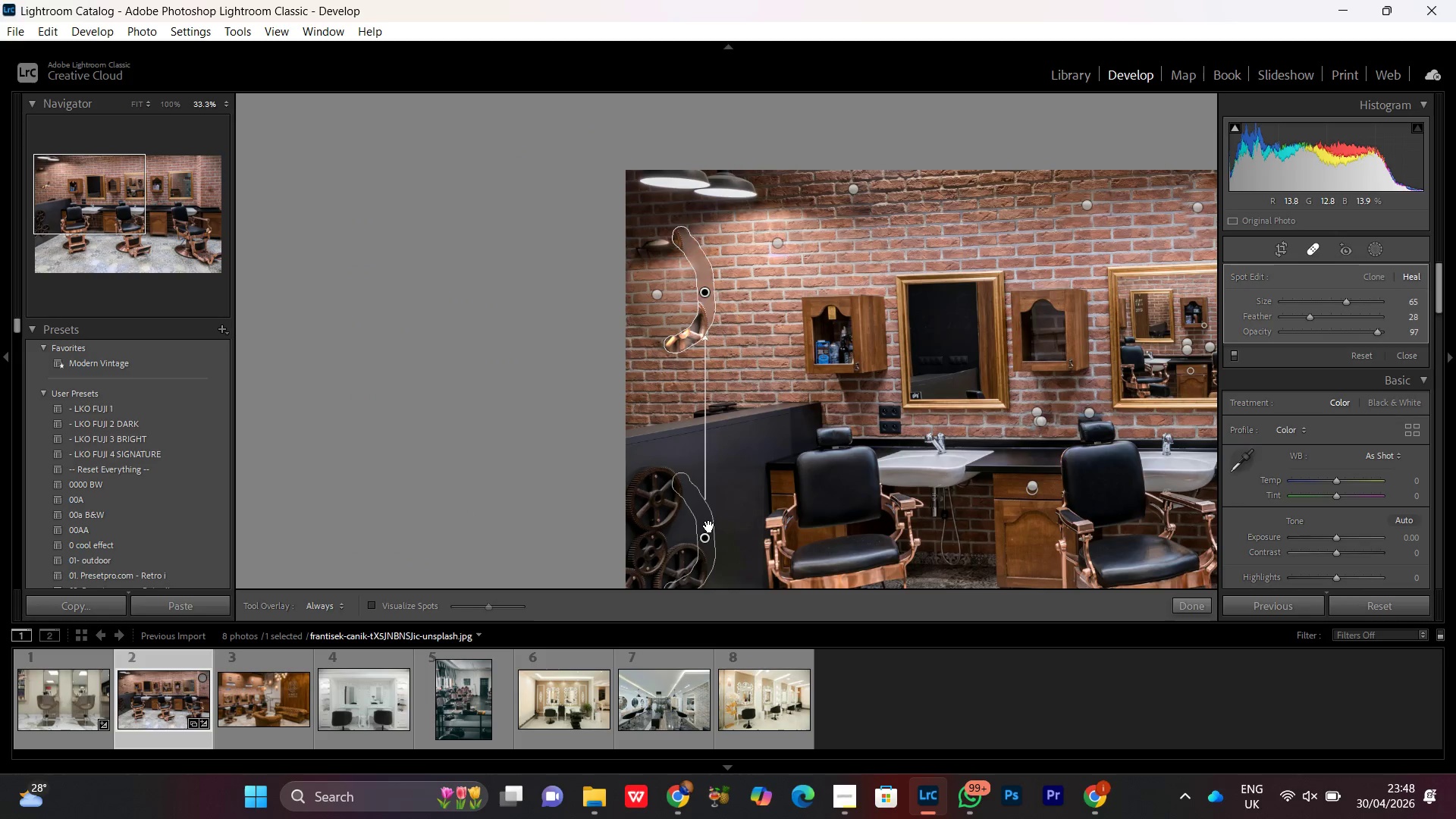 
hold_key(key=Space, duration=0.41)
 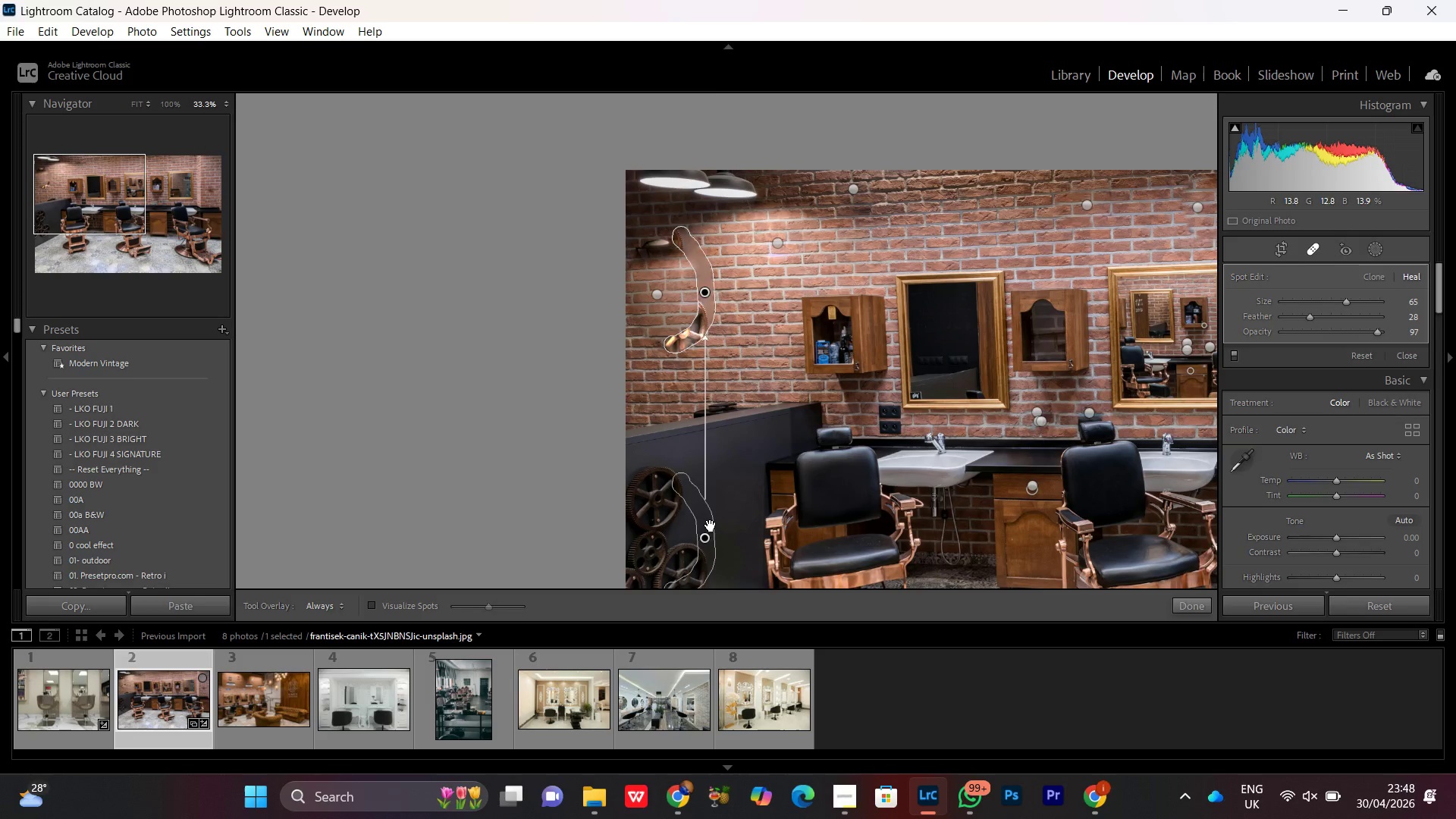 
left_click_drag(start_coordinate=[710, 526], to_coordinate=[780, 291])
 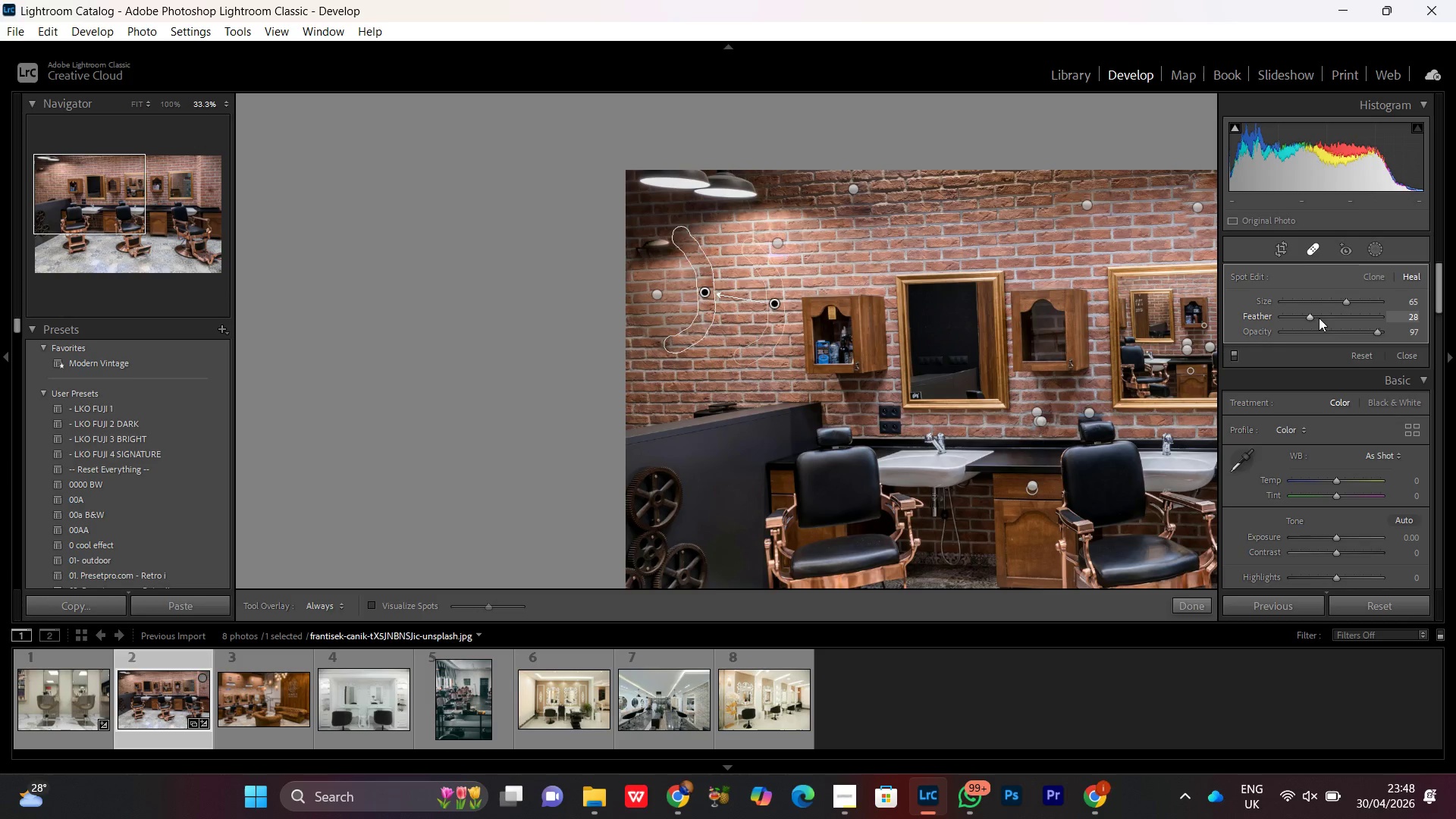 
left_click_drag(start_coordinate=[1318, 316], to_coordinate=[1342, 320])
 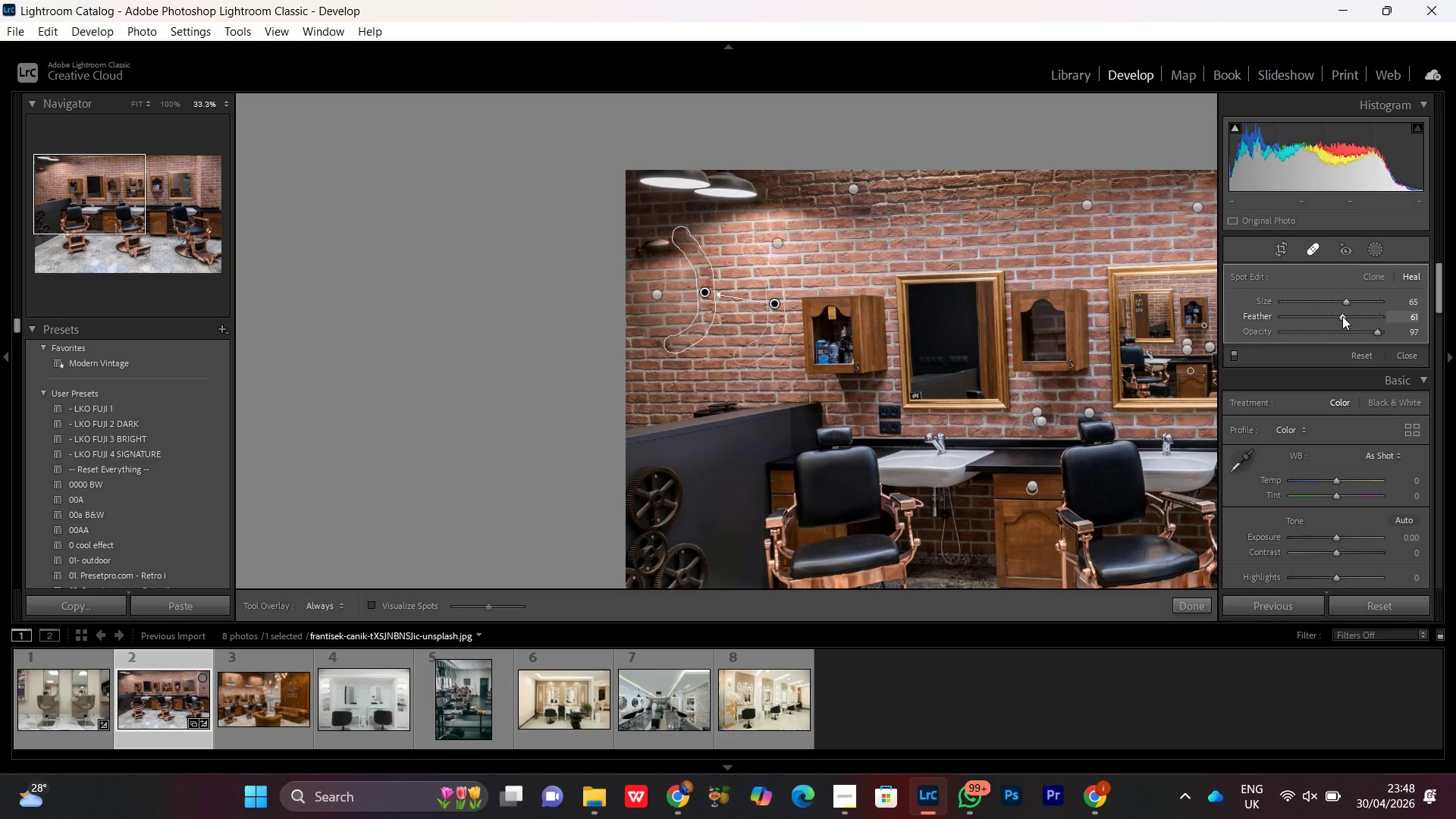 
left_click_drag(start_coordinate=[1342, 316], to_coordinate=[1338, 316])
 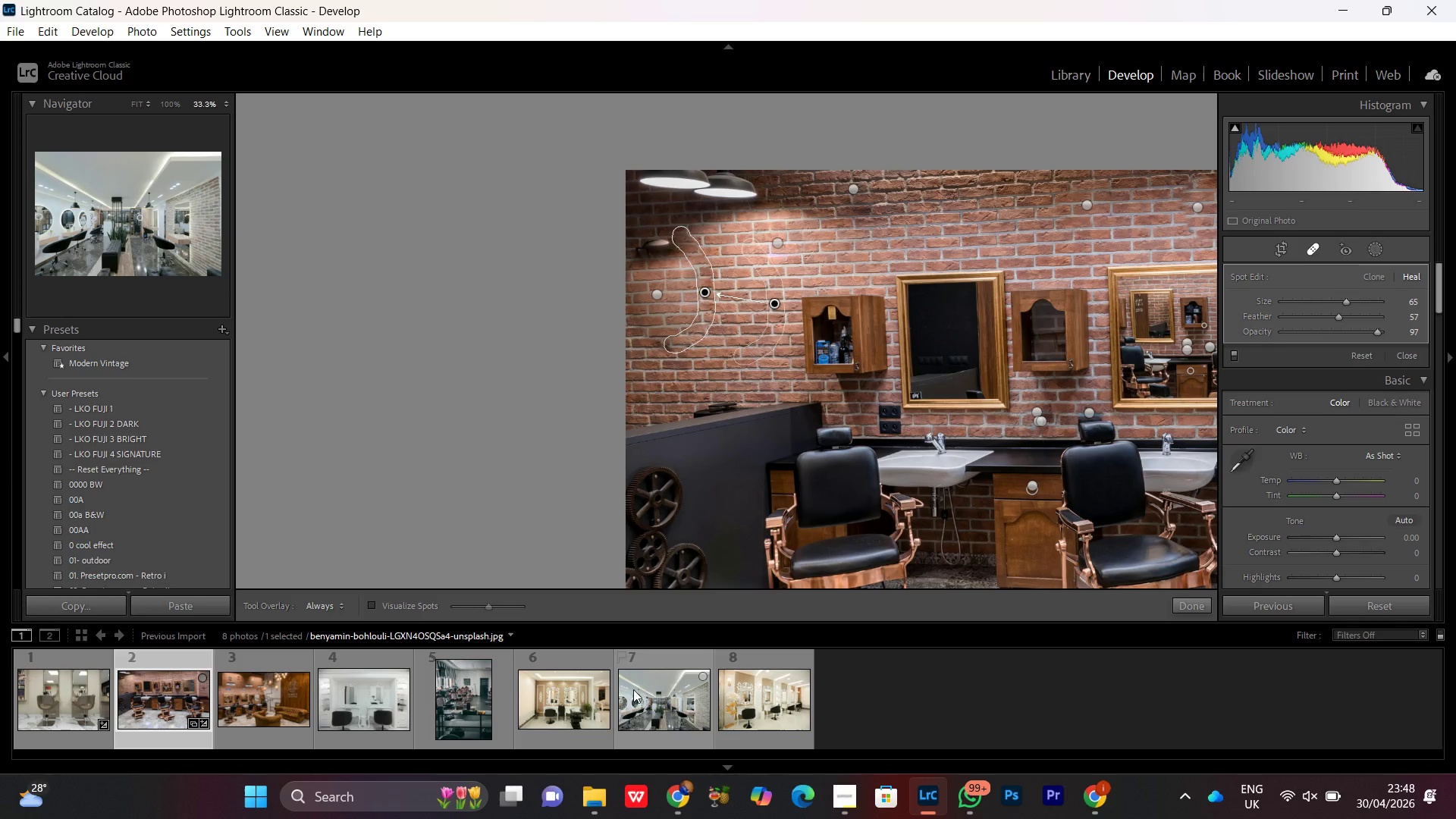 
key(Control+Equal)
 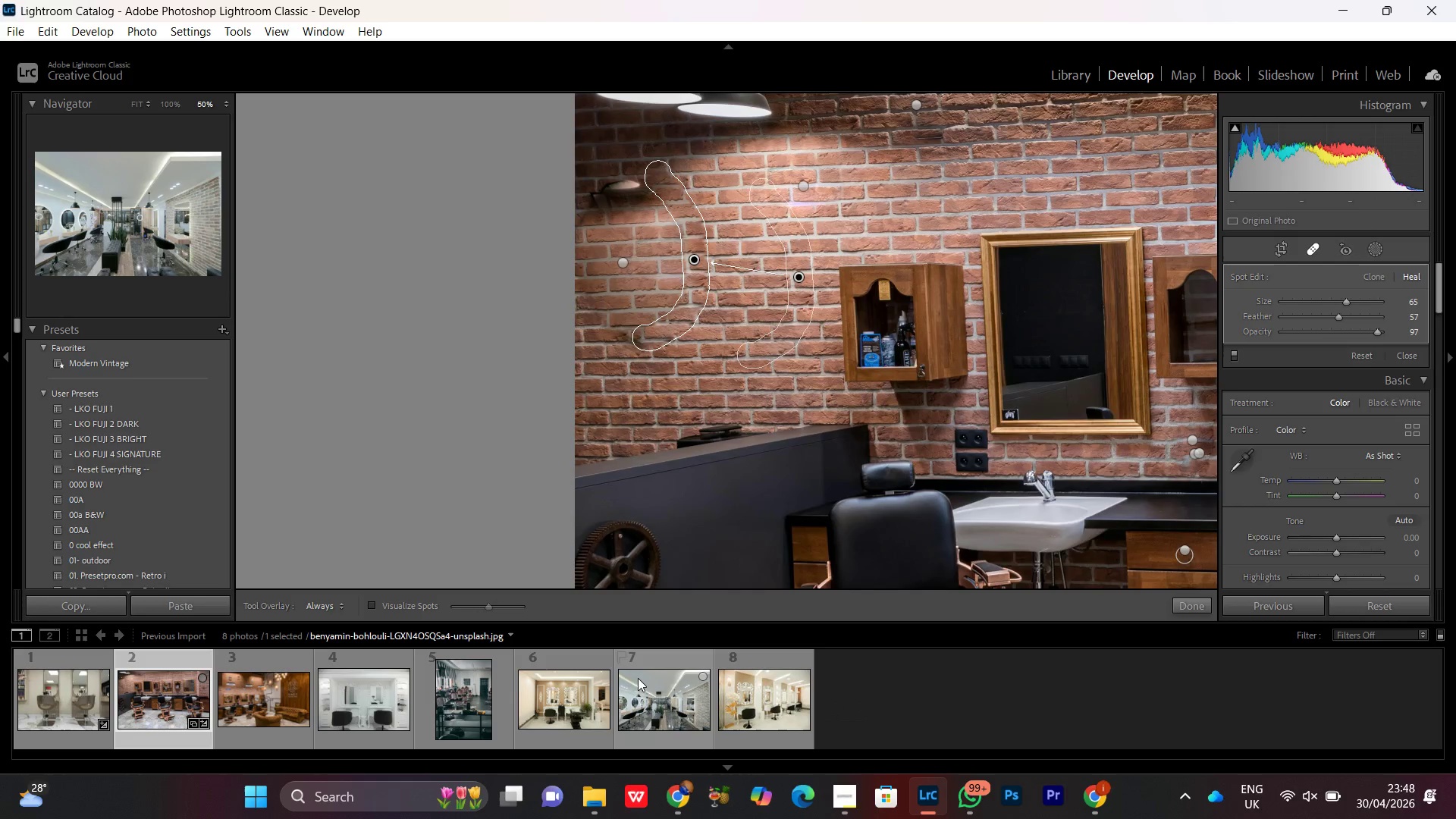 
key(Control+Equal)
 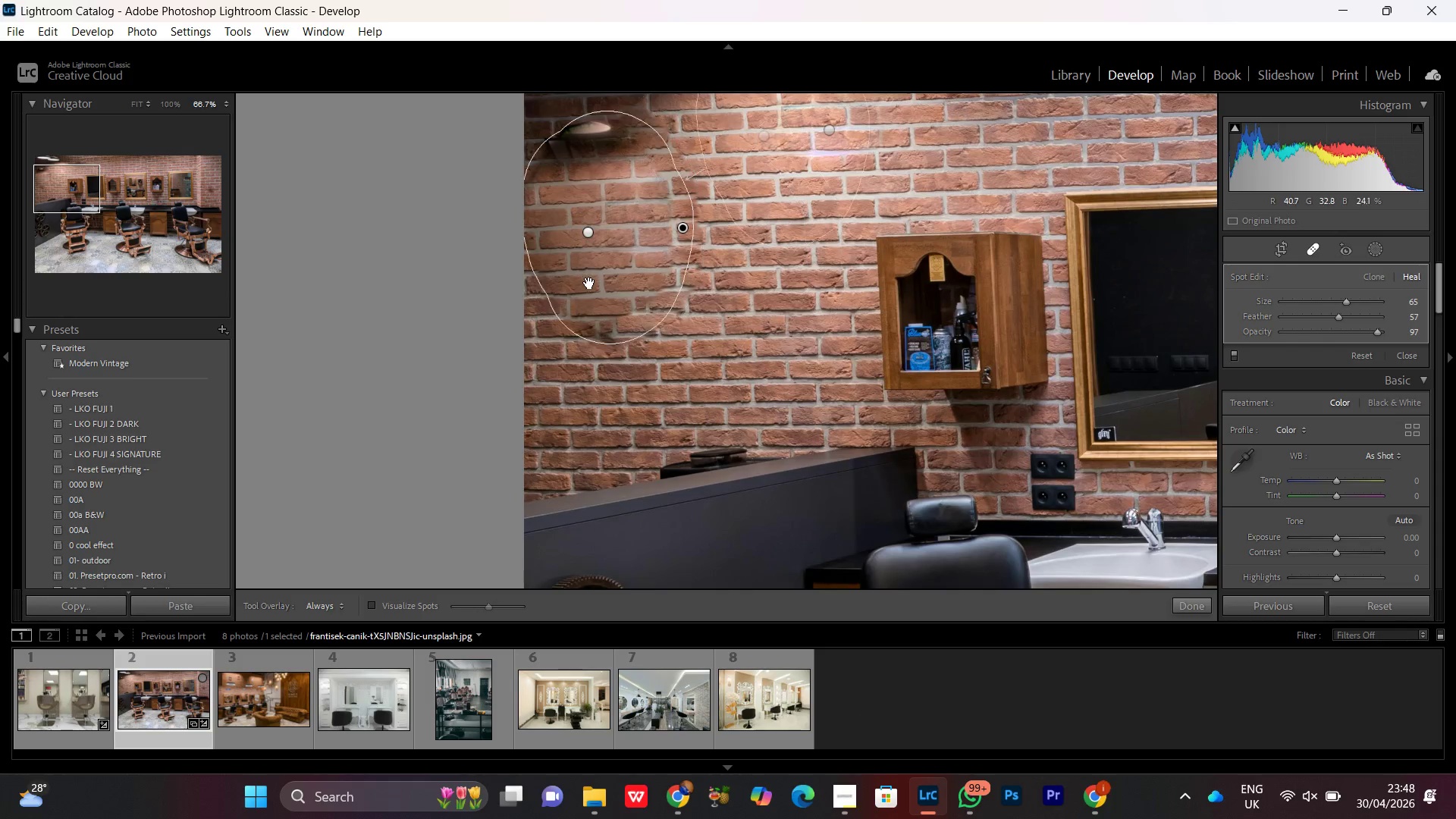 
hold_key(key=Space, duration=0.52)
 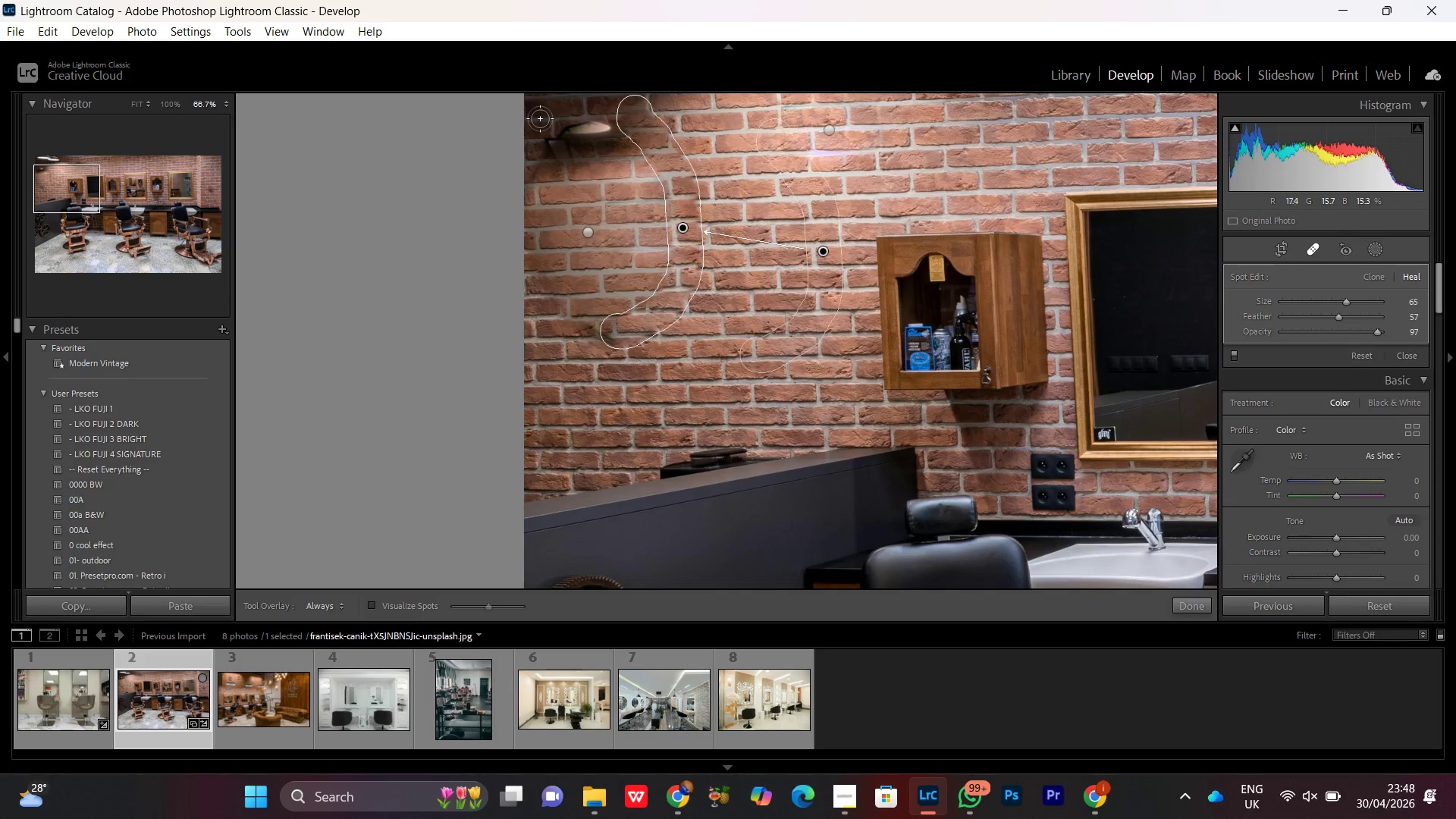 
hold_key(key=Space, duration=1.19)
 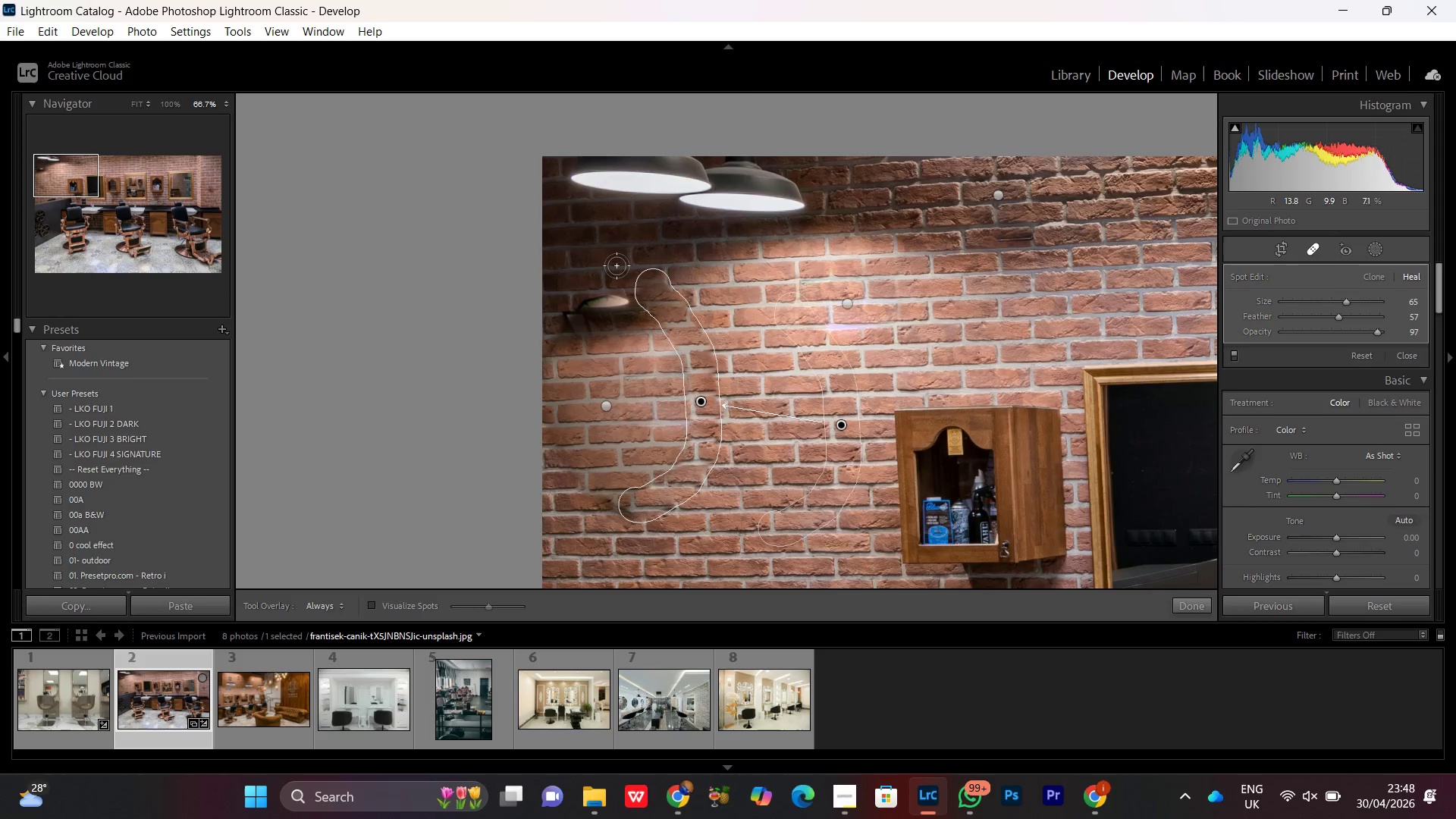 
left_click_drag(start_coordinate=[544, 112], to_coordinate=[562, 286])
 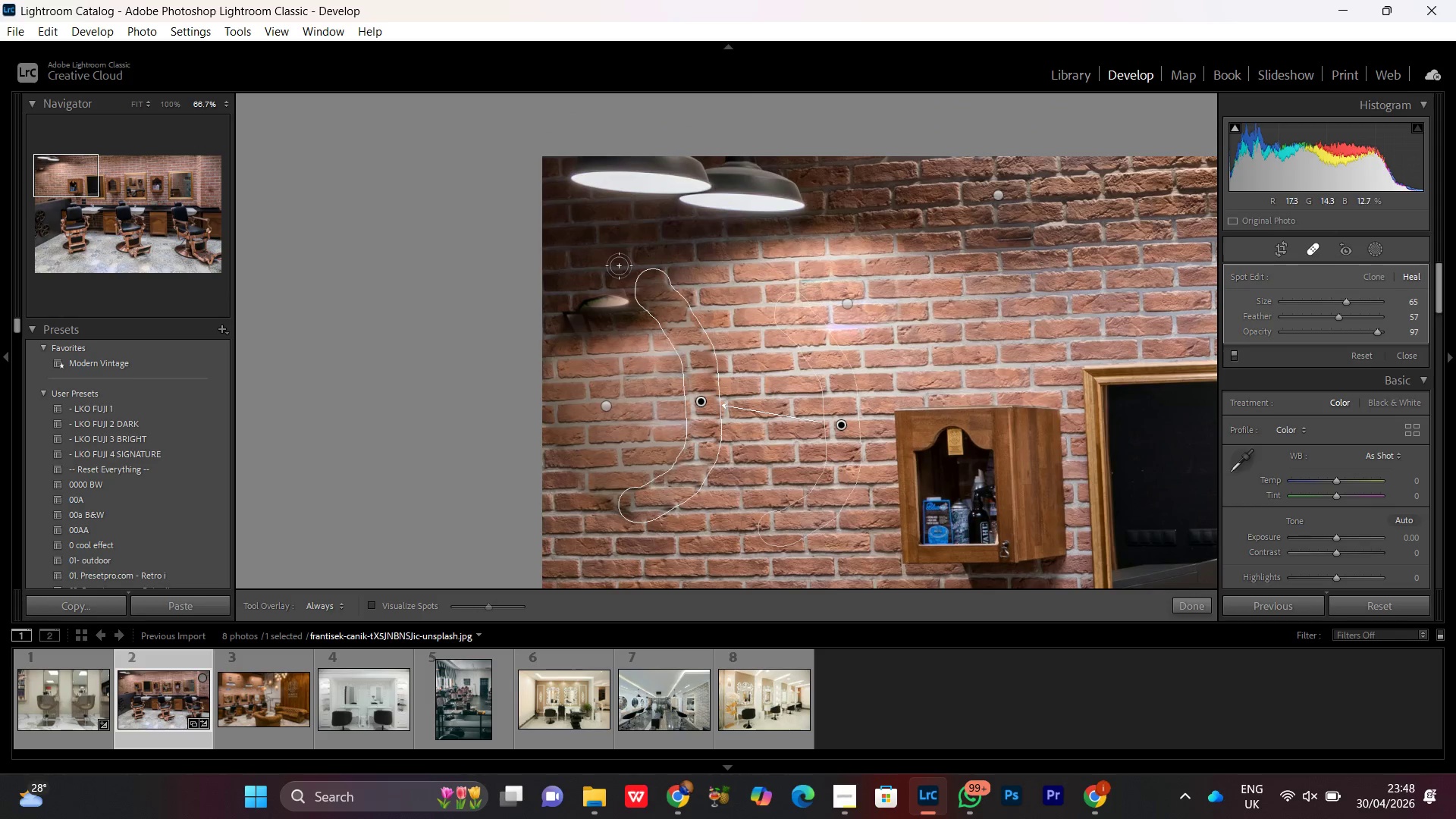 
left_click_drag(start_coordinate=[621, 296], to_coordinate=[613, 300])
 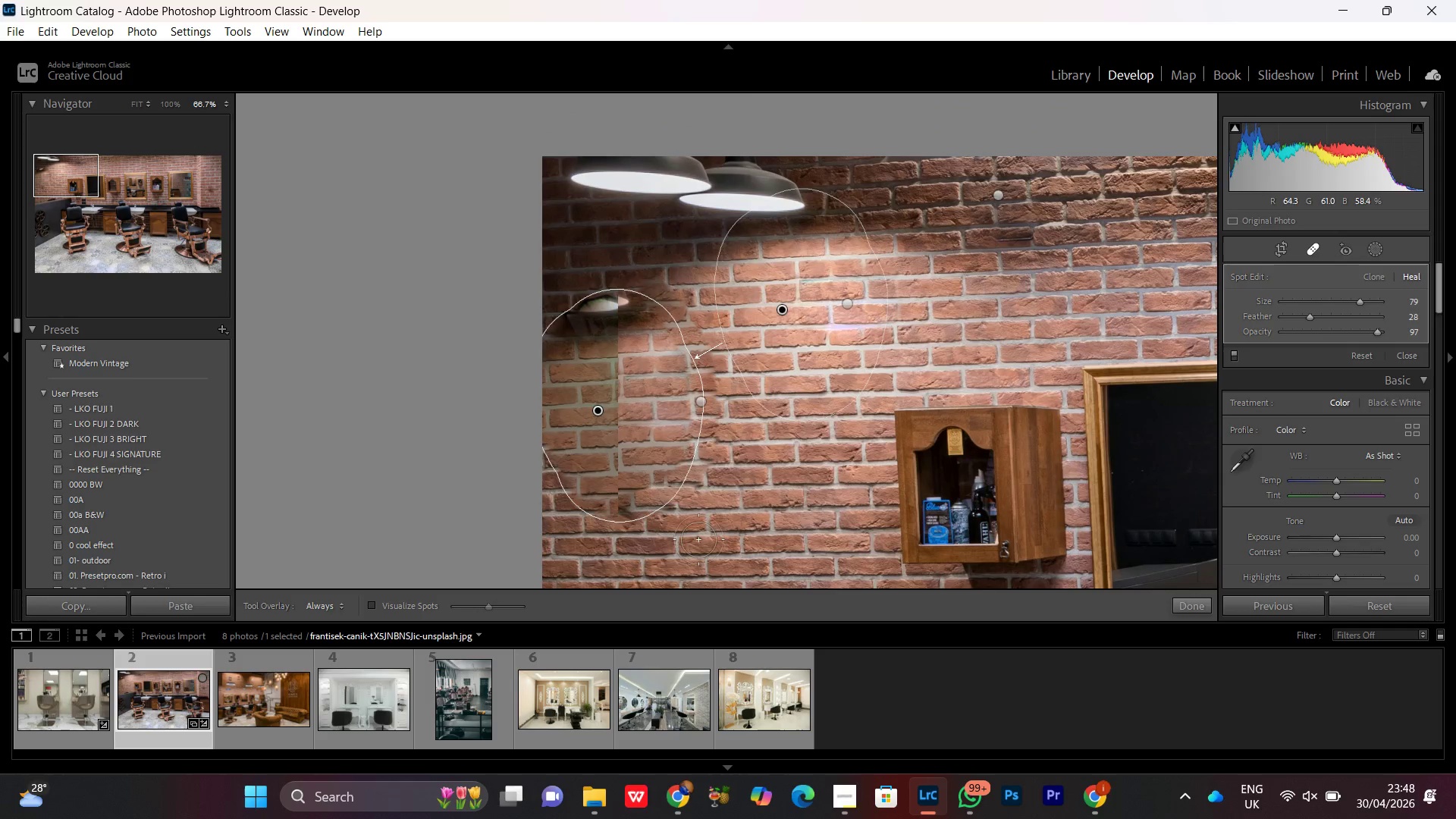 
scroll: coordinate [621, 282], scroll_direction: up, amount: 9.0
 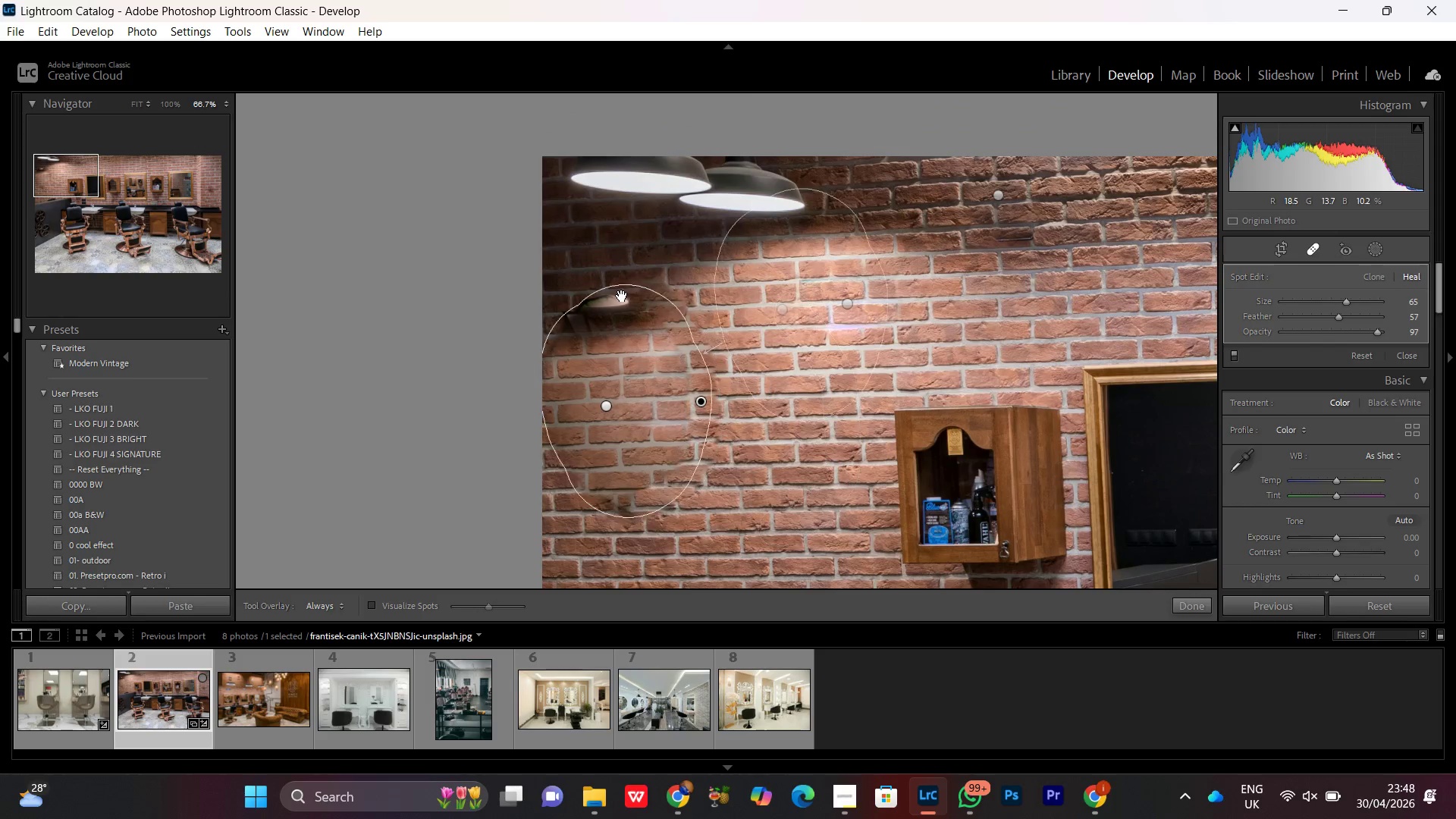 
key(Control+Z)
 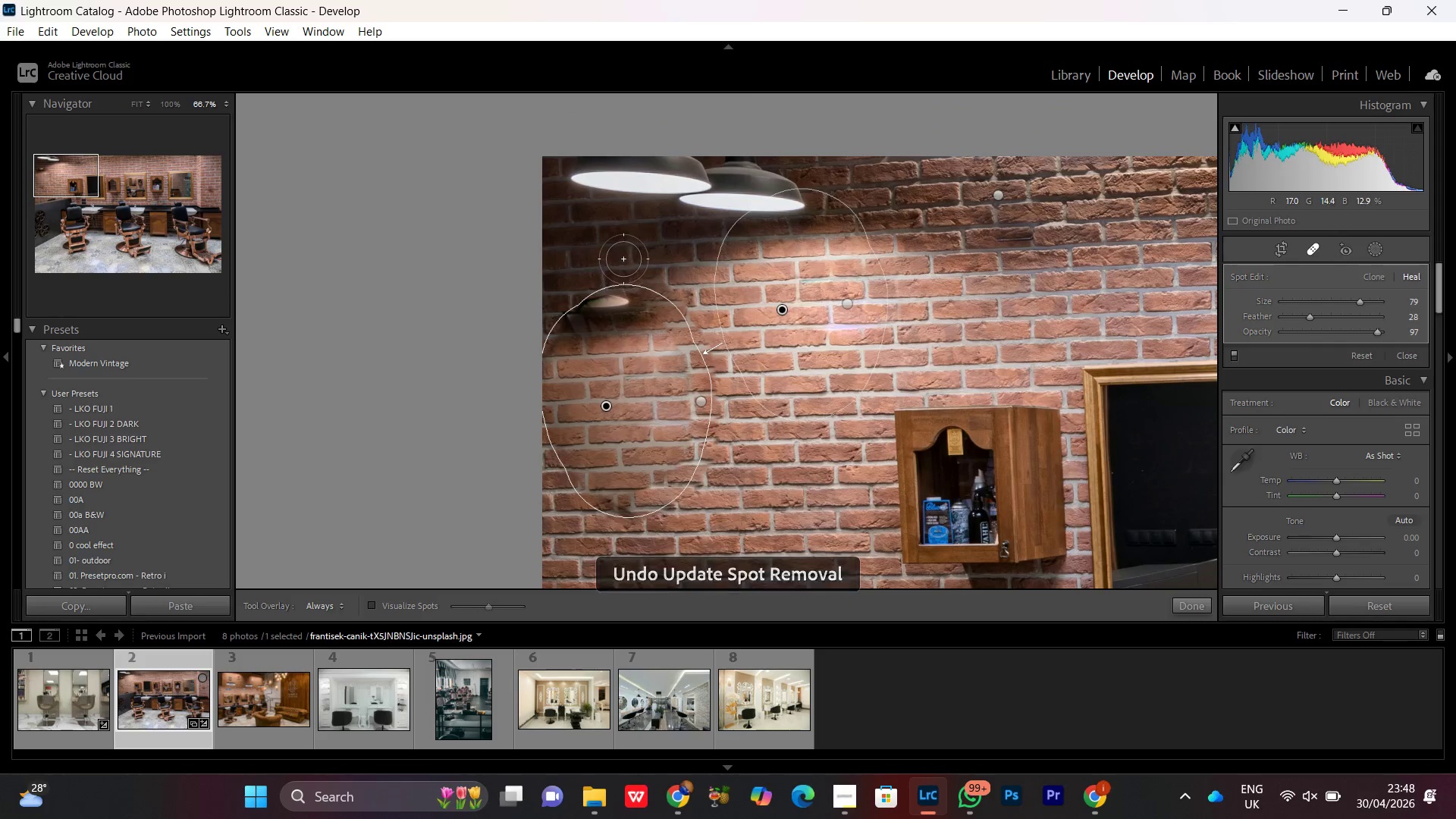 
left_click_drag(start_coordinate=[626, 259], to_coordinate=[557, 347])
 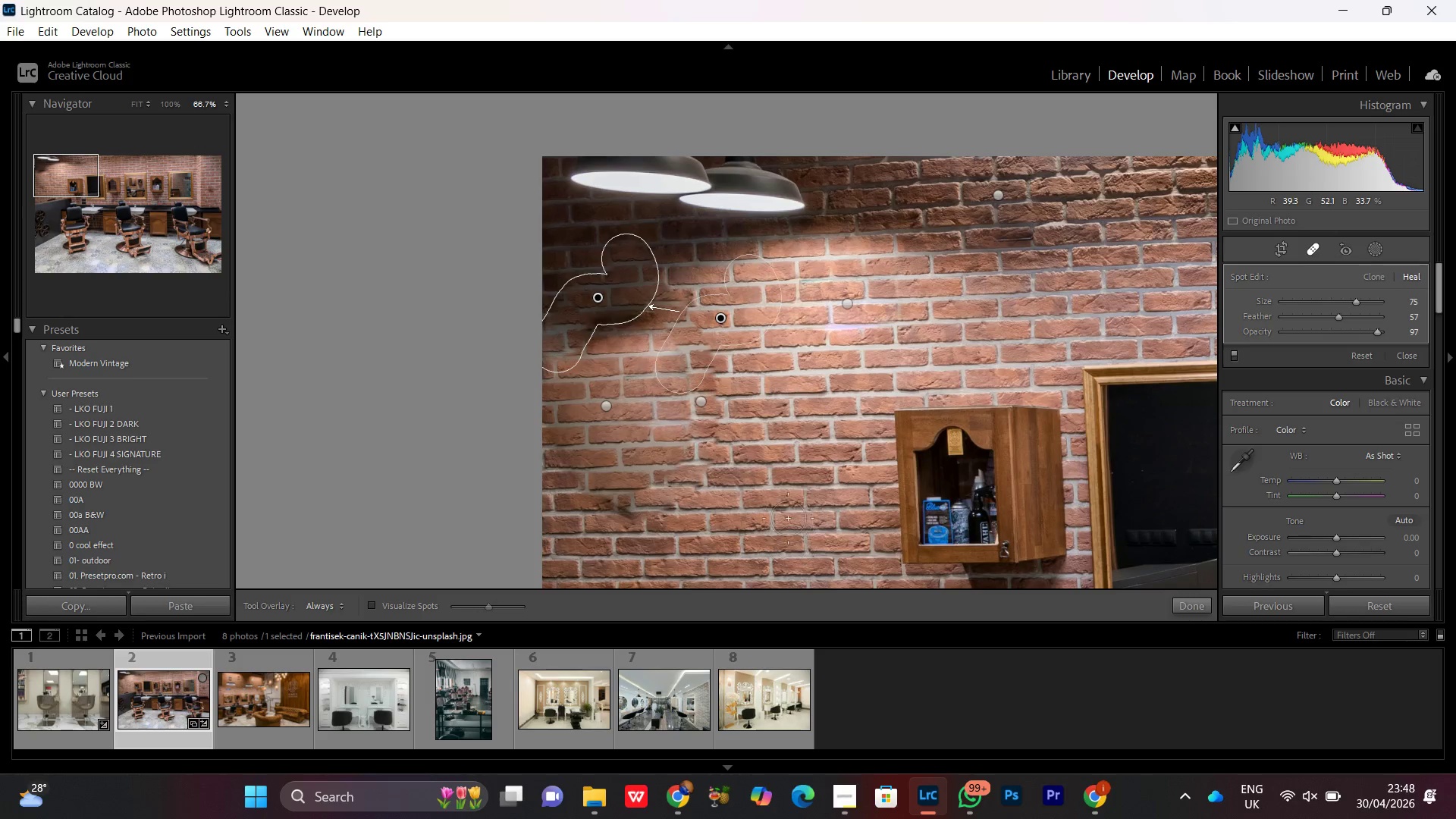 
left_click_drag(start_coordinate=[752, 300], to_coordinate=[744, 299])
 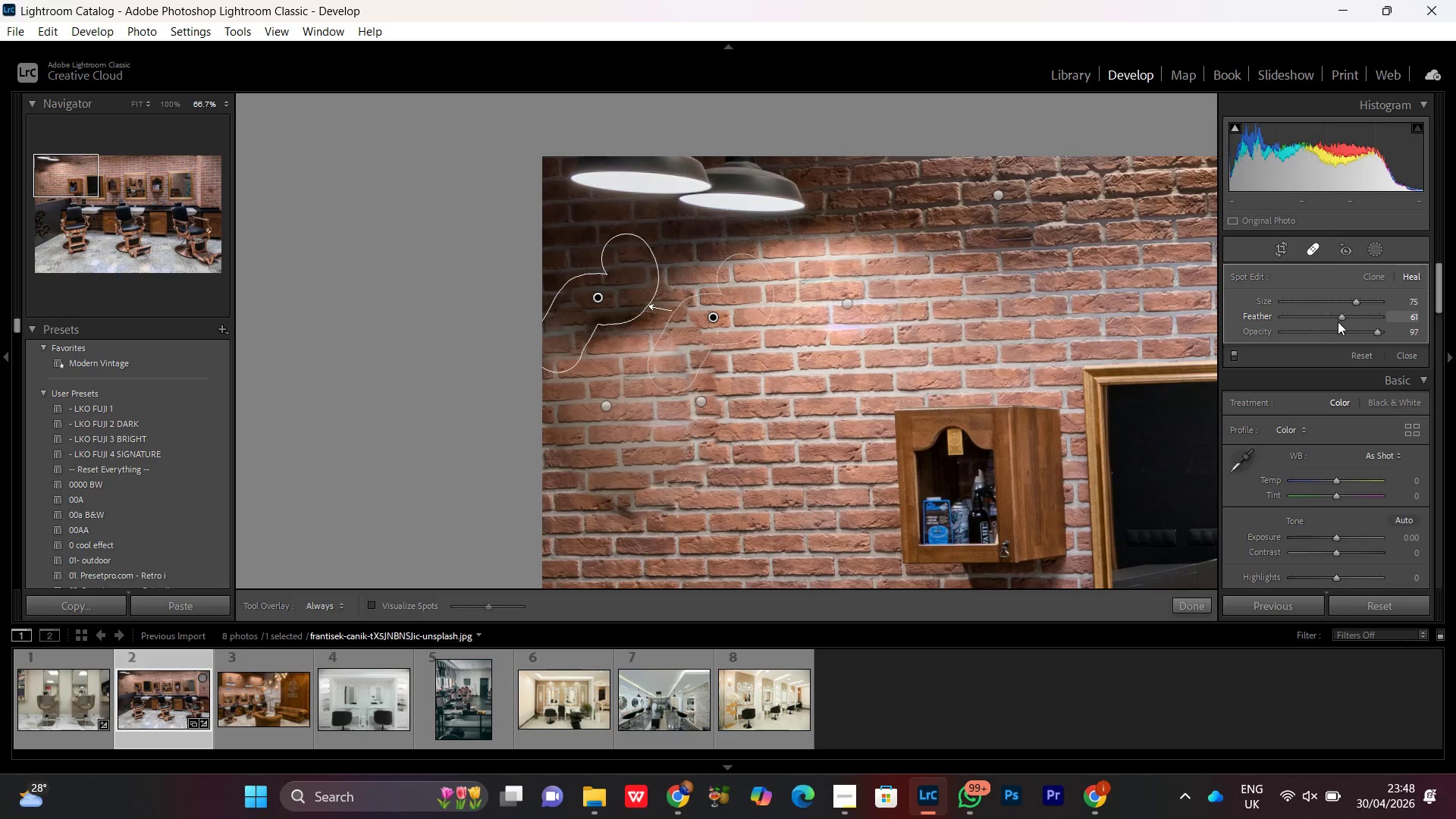 
hold_key(key=Space, duration=1.5)
 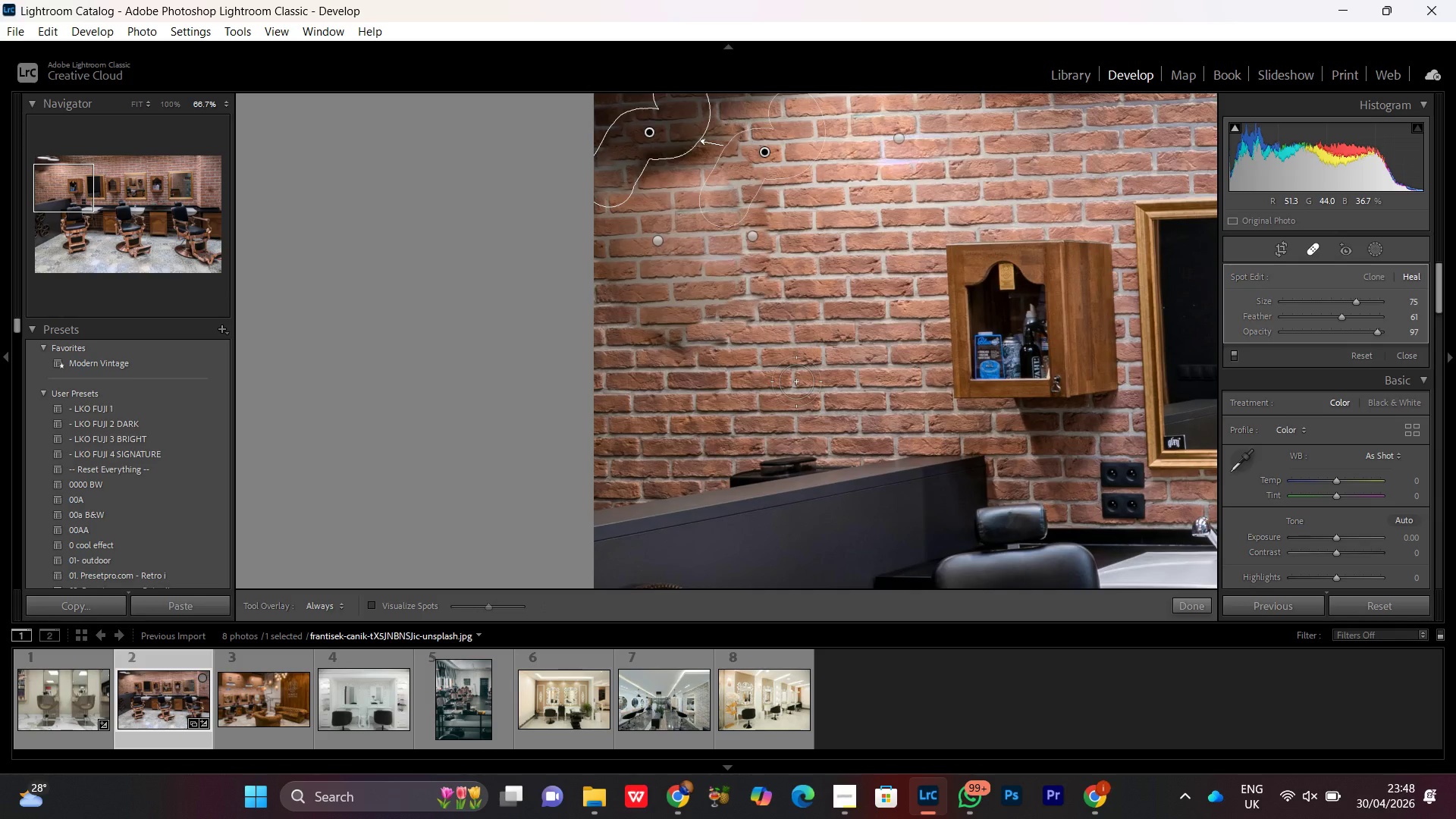 
left_click_drag(start_coordinate=[766, 514], to_coordinate=[817, 349])
 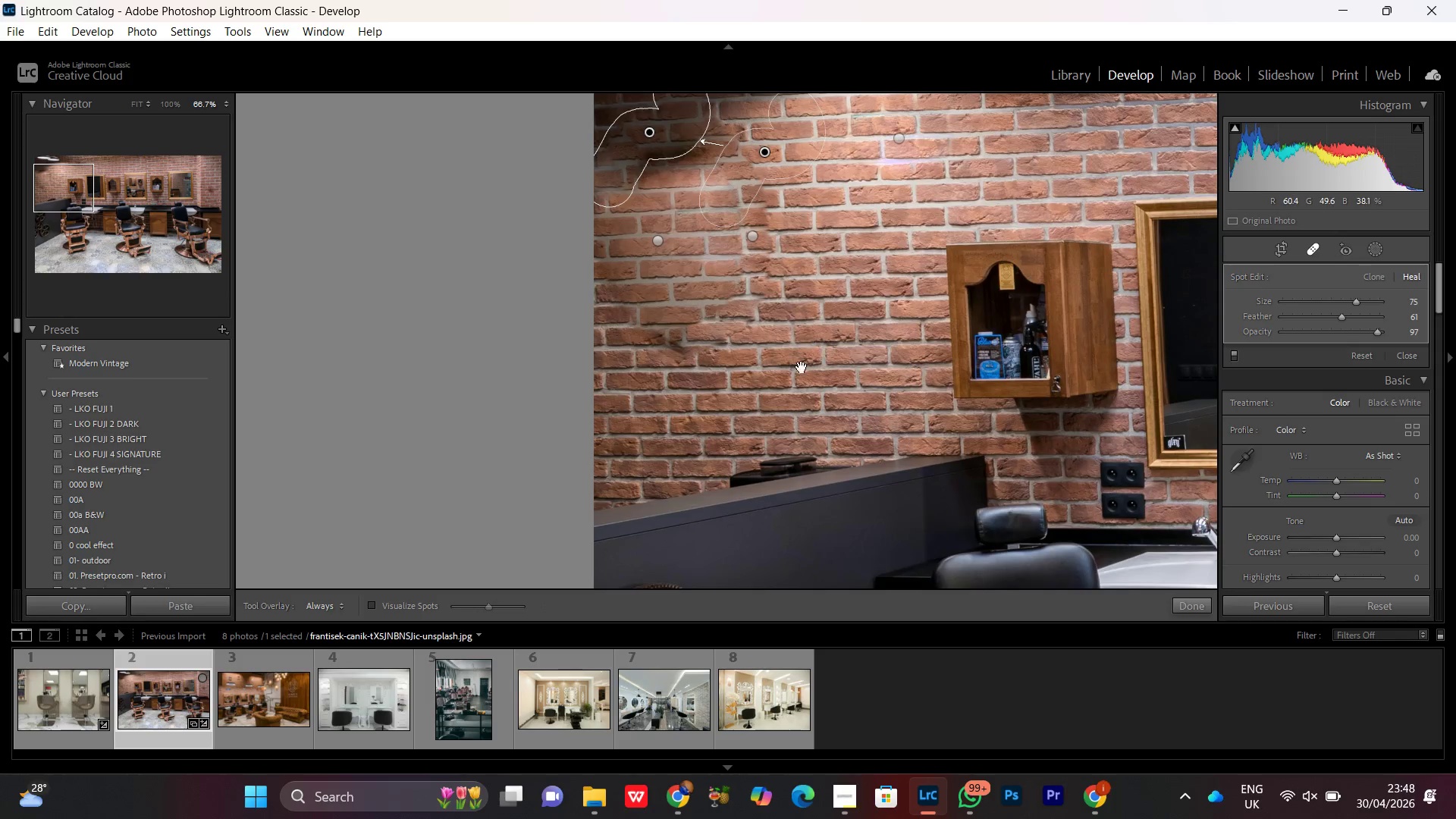 
hold_key(key=Space, duration=8.77)
 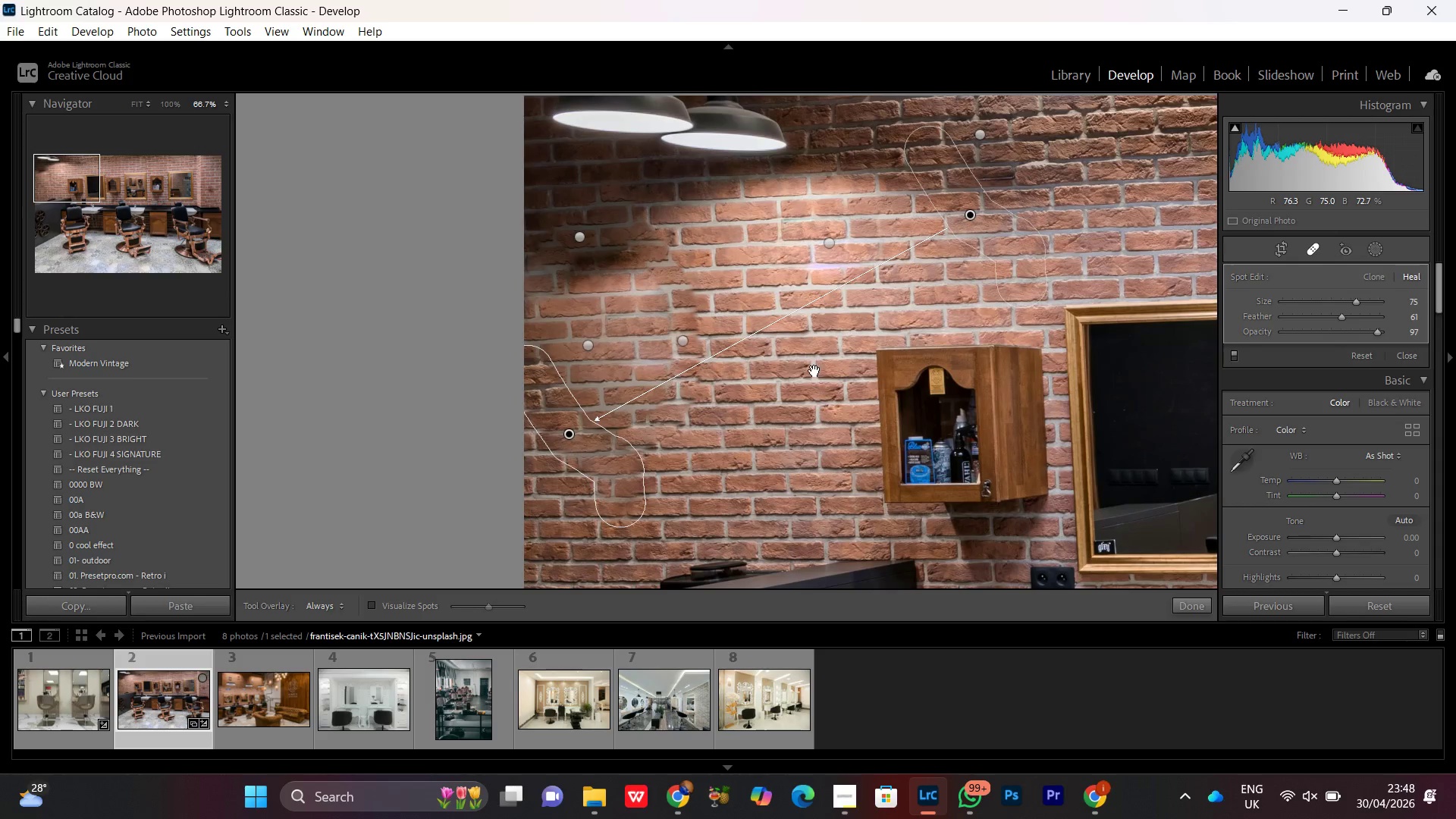 
left_click_drag(start_coordinate=[690, 397], to_coordinate=[598, 265])
 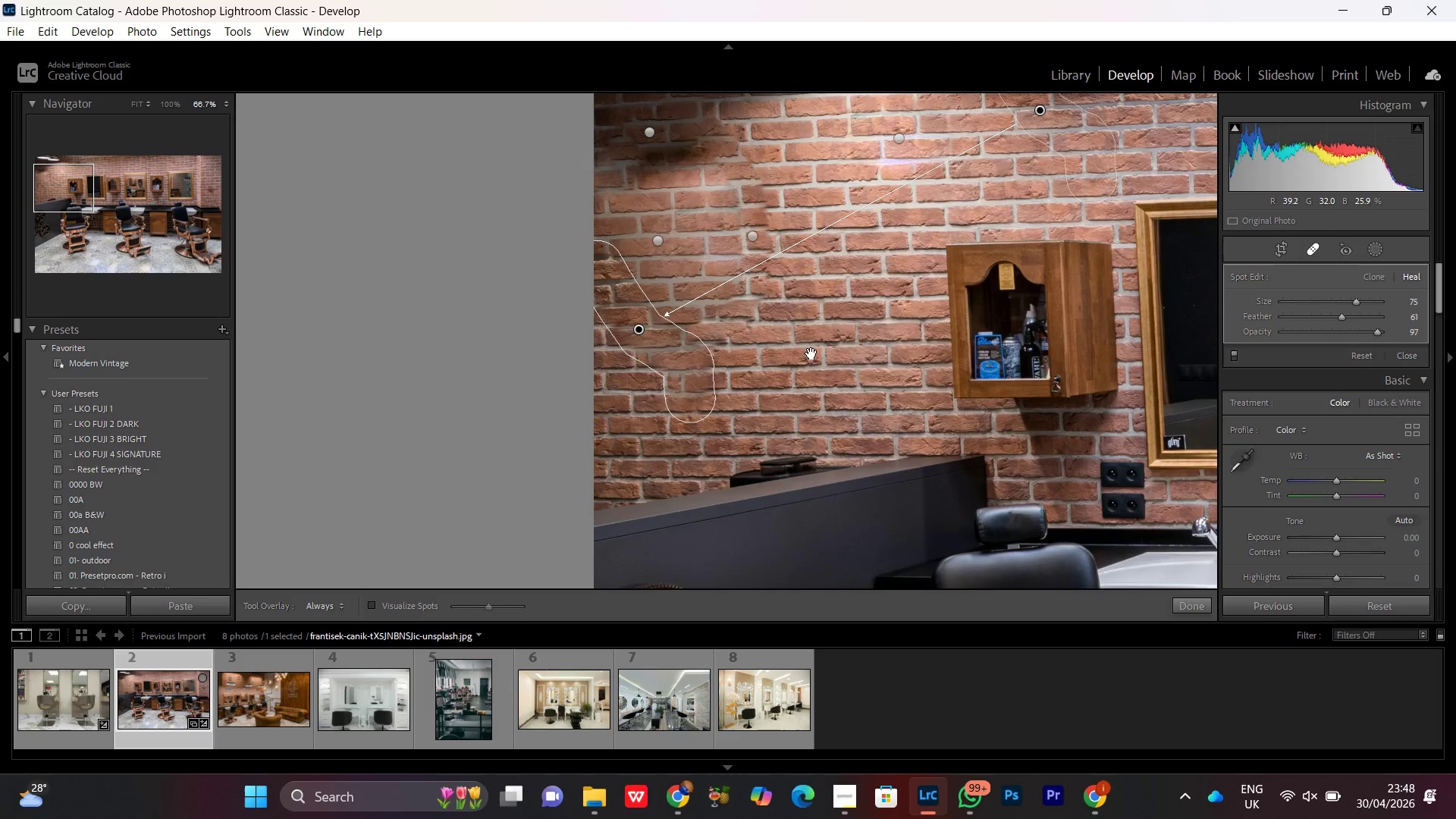 
hold_key(key=Space, duration=0.92)
 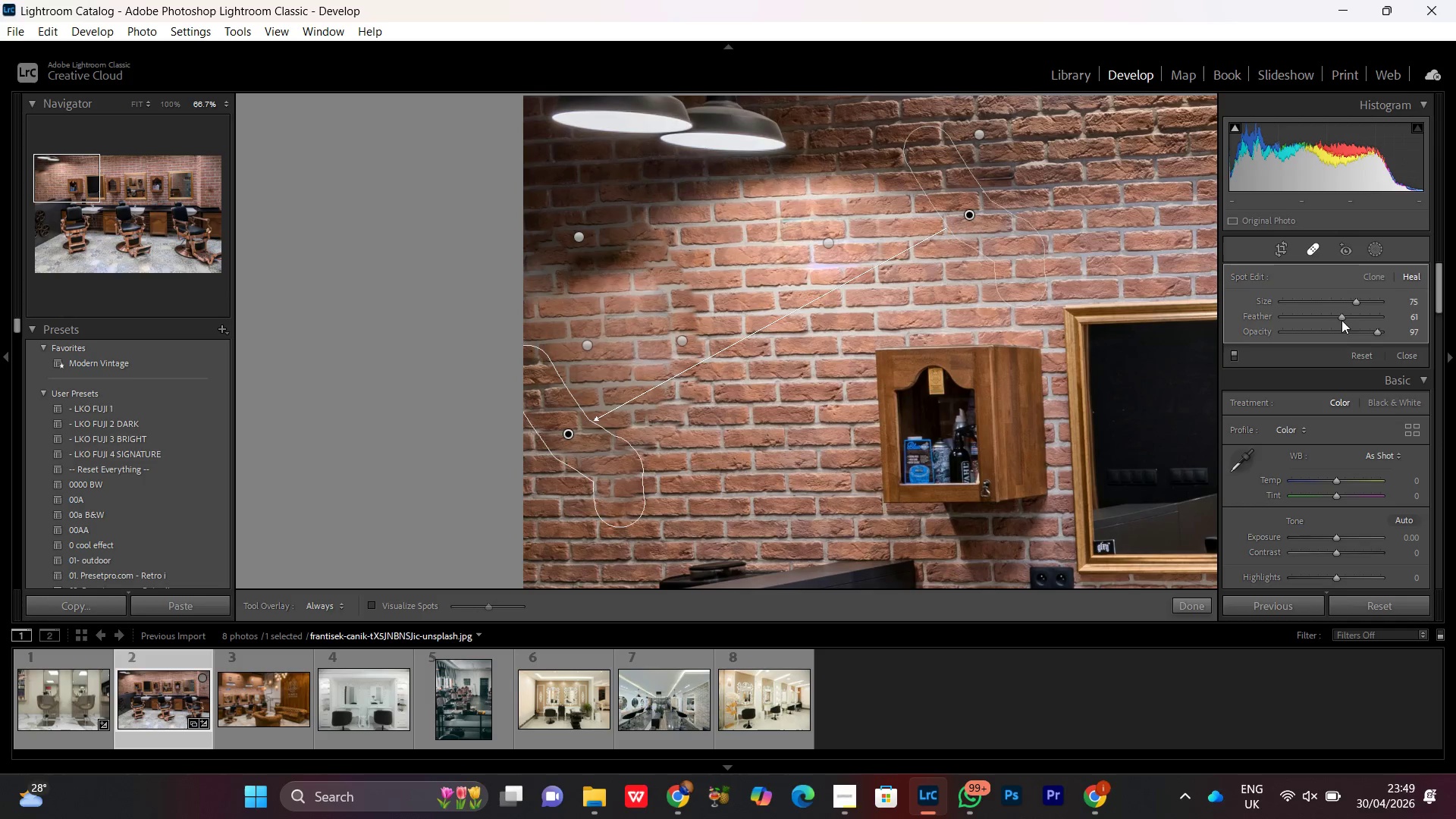 
left_click_drag(start_coordinate=[884, 266], to_coordinate=[814, 371])
 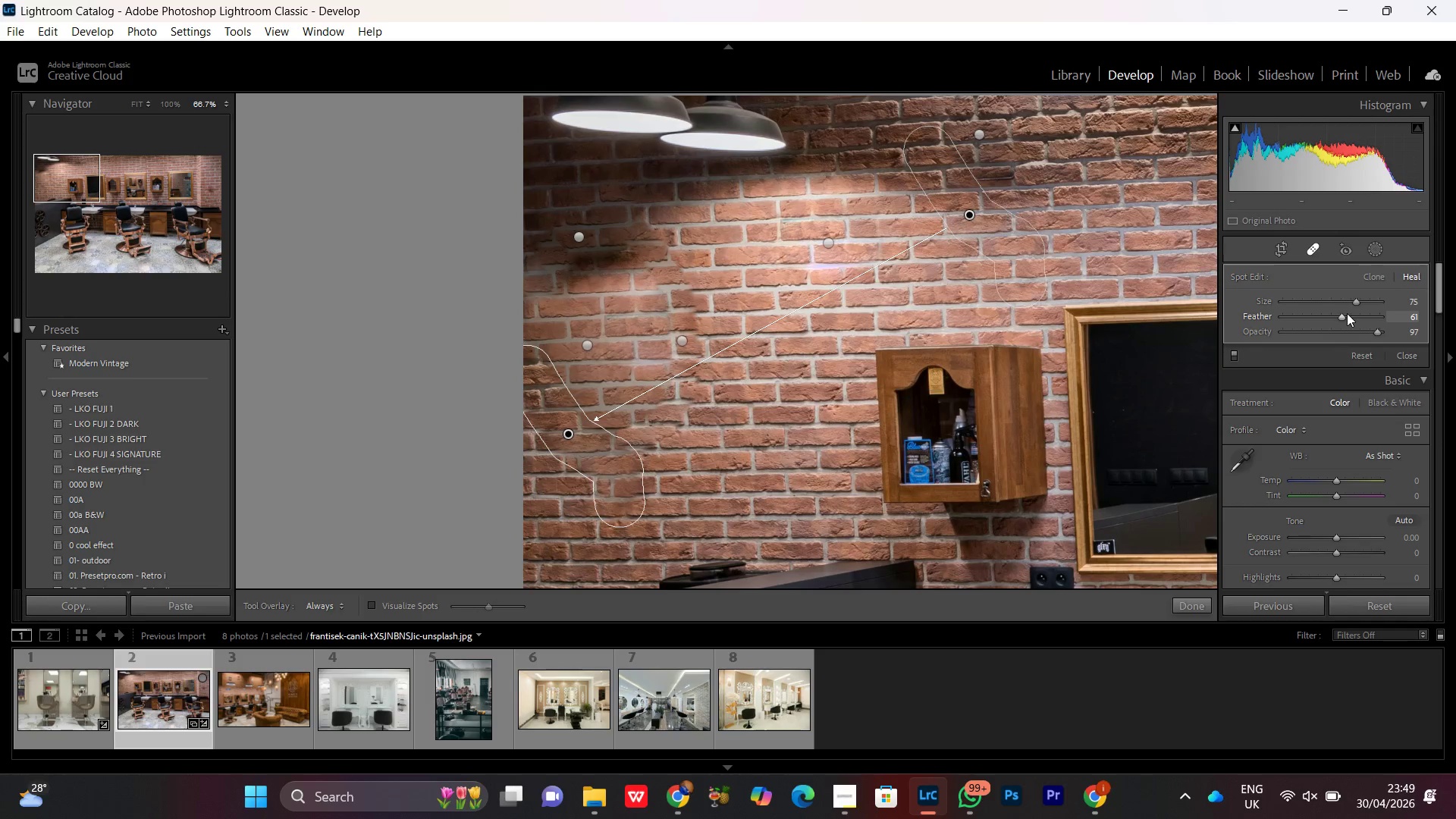 
left_click_drag(start_coordinate=[1341, 321], to_coordinate=[1335, 323])
 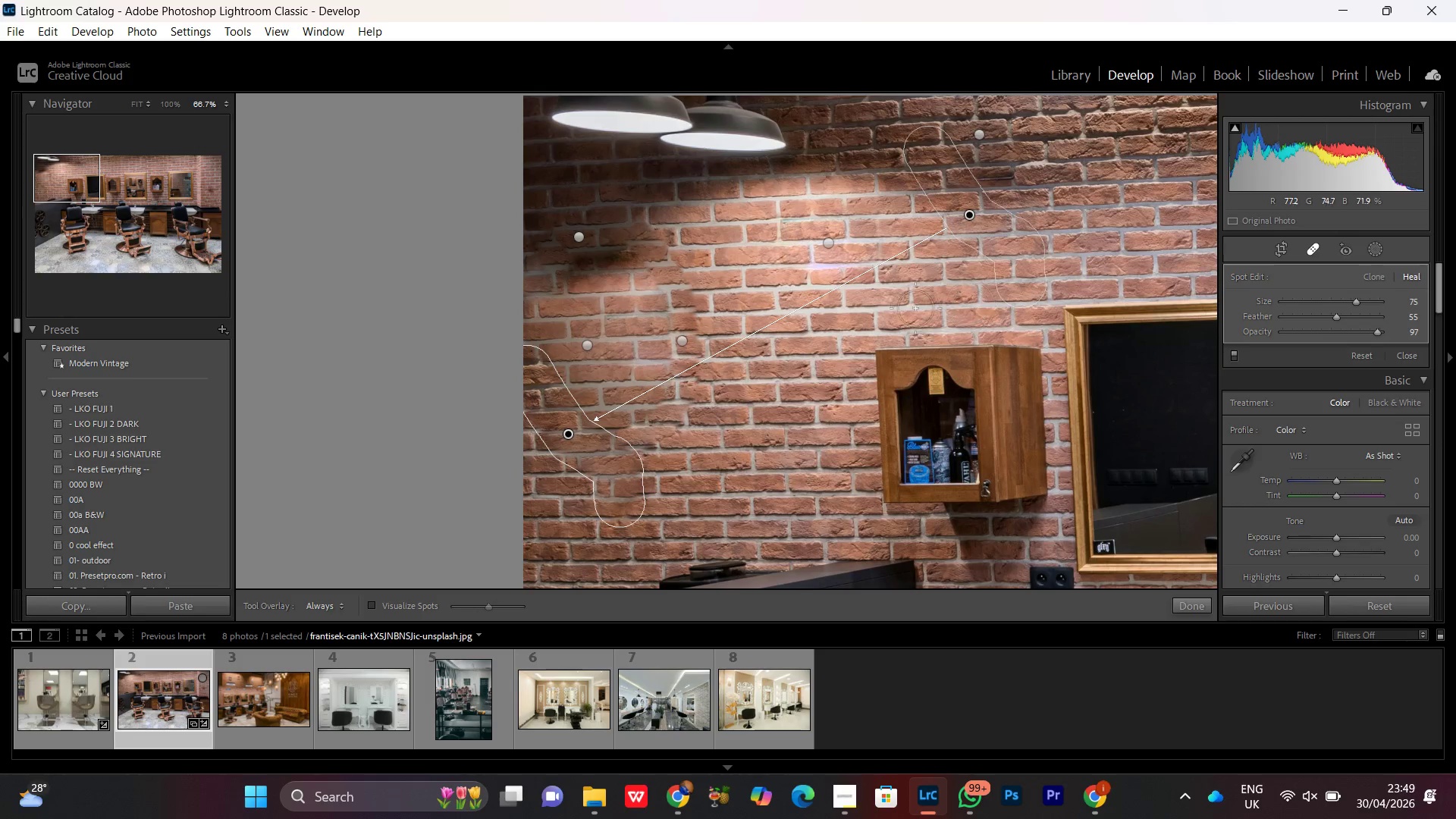 
left_click([1310, 240])
 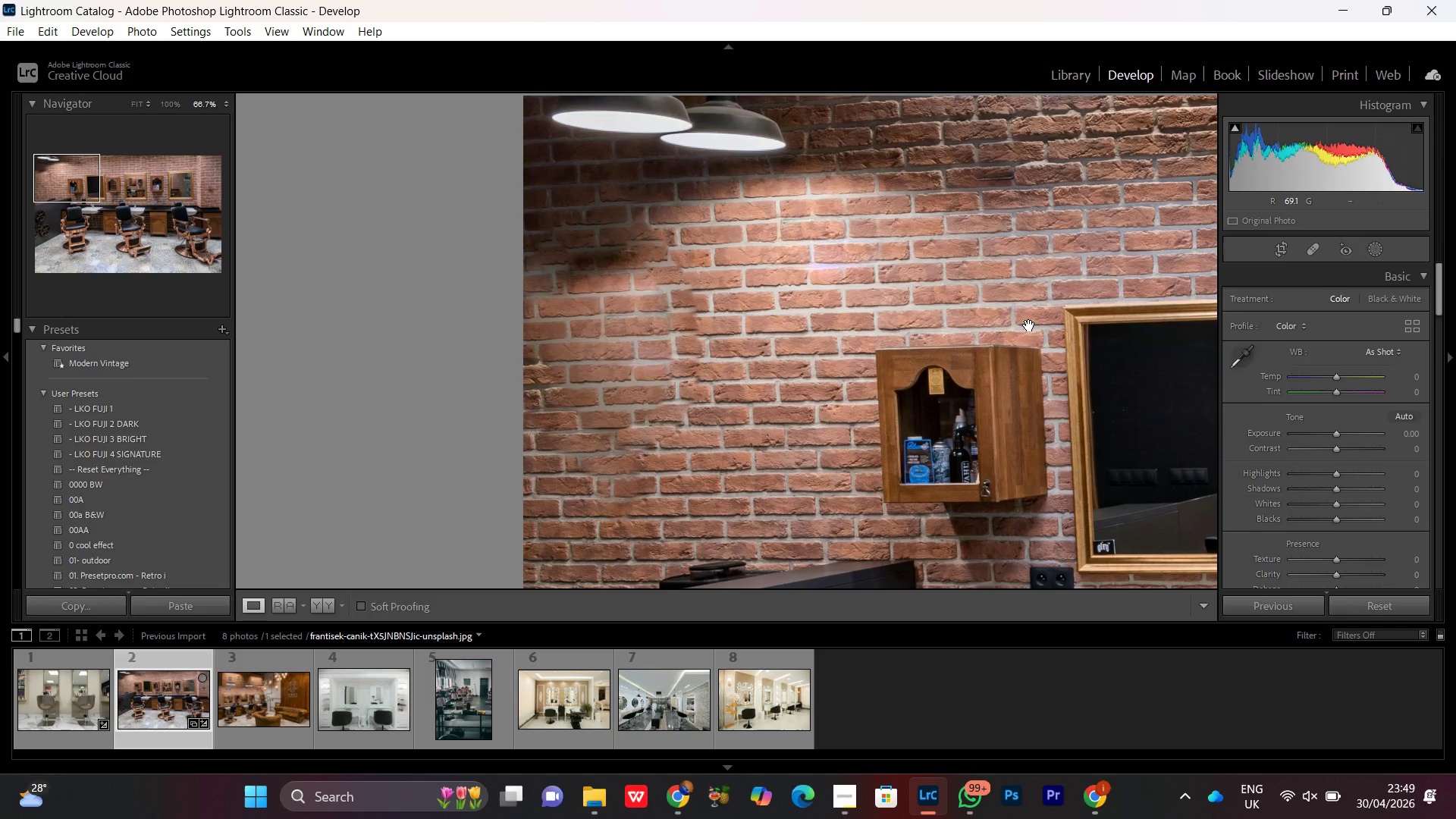 
left_click([920, 309])
 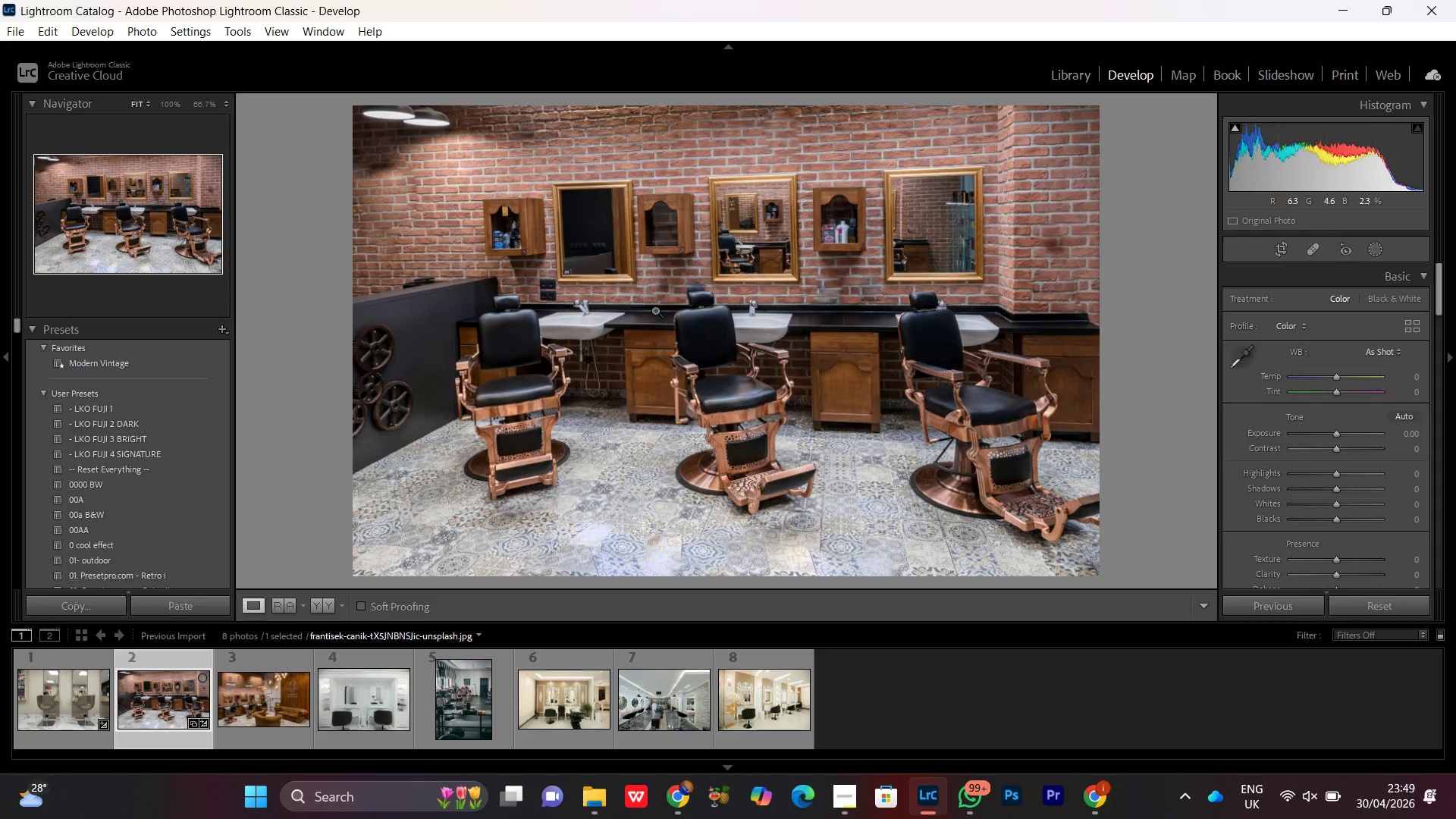 
double_click([655, 310])
 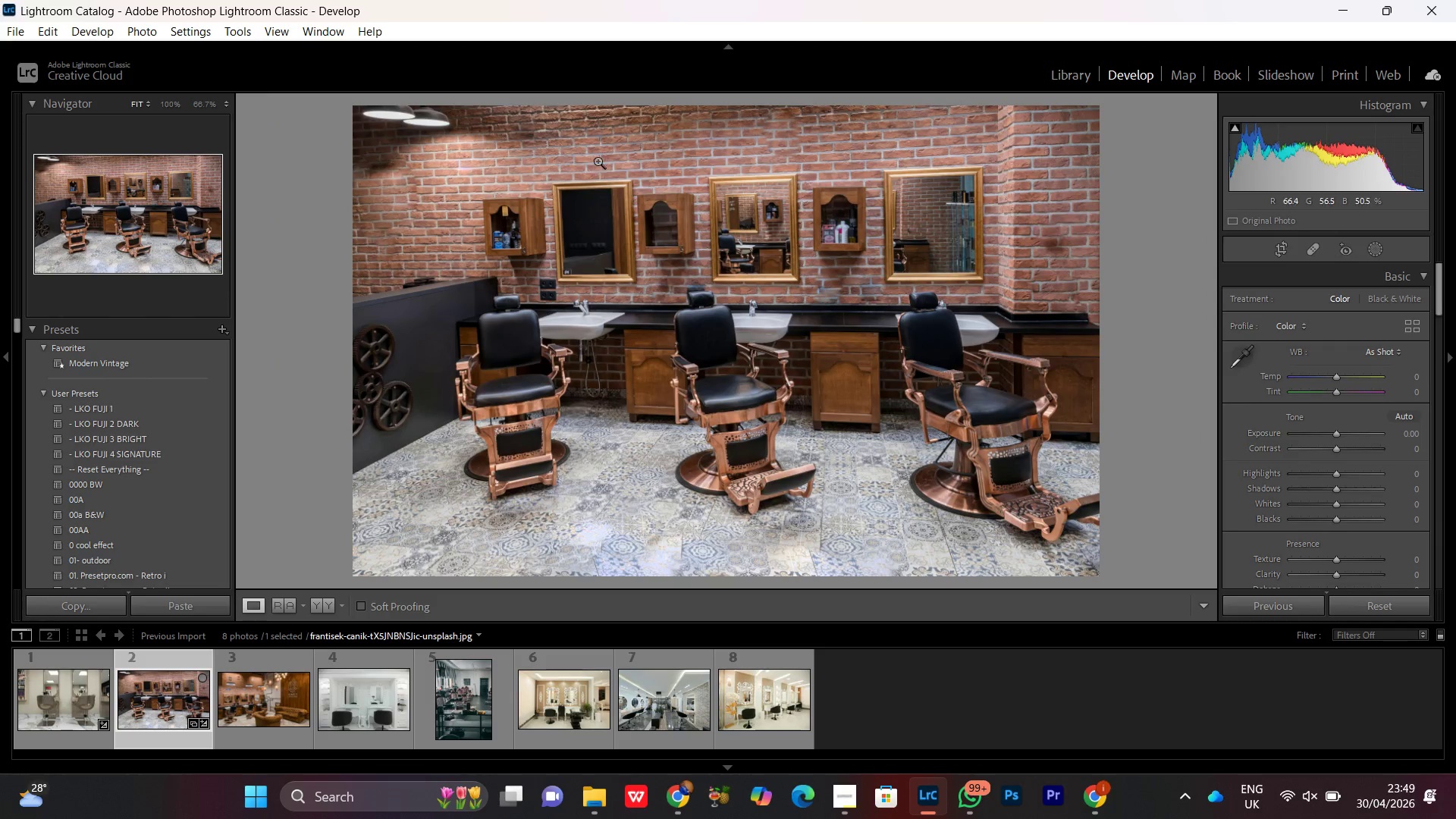 
left_click([541, 135])
 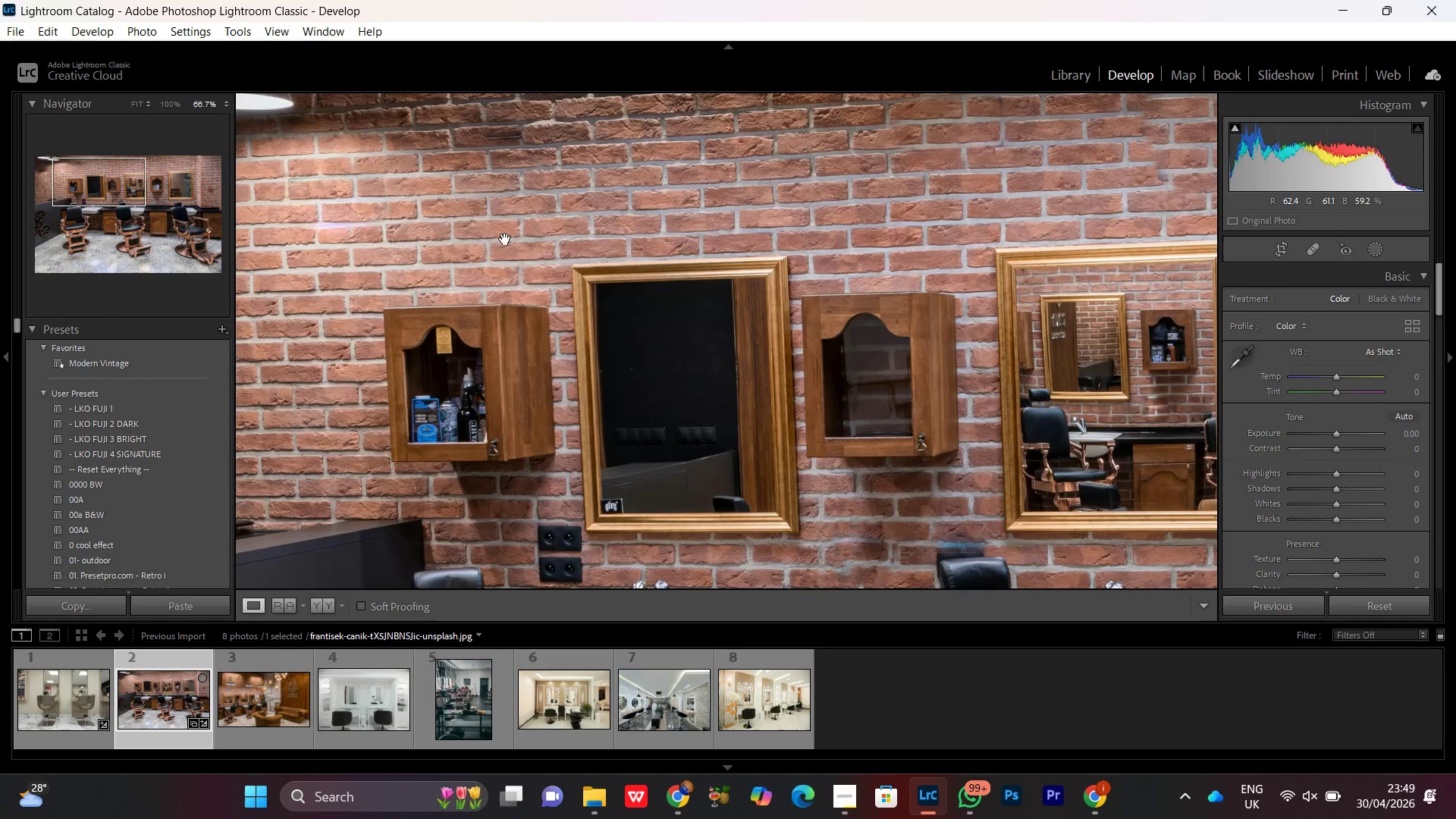 
left_click_drag(start_coordinate=[508, 228], to_coordinate=[823, 431])
 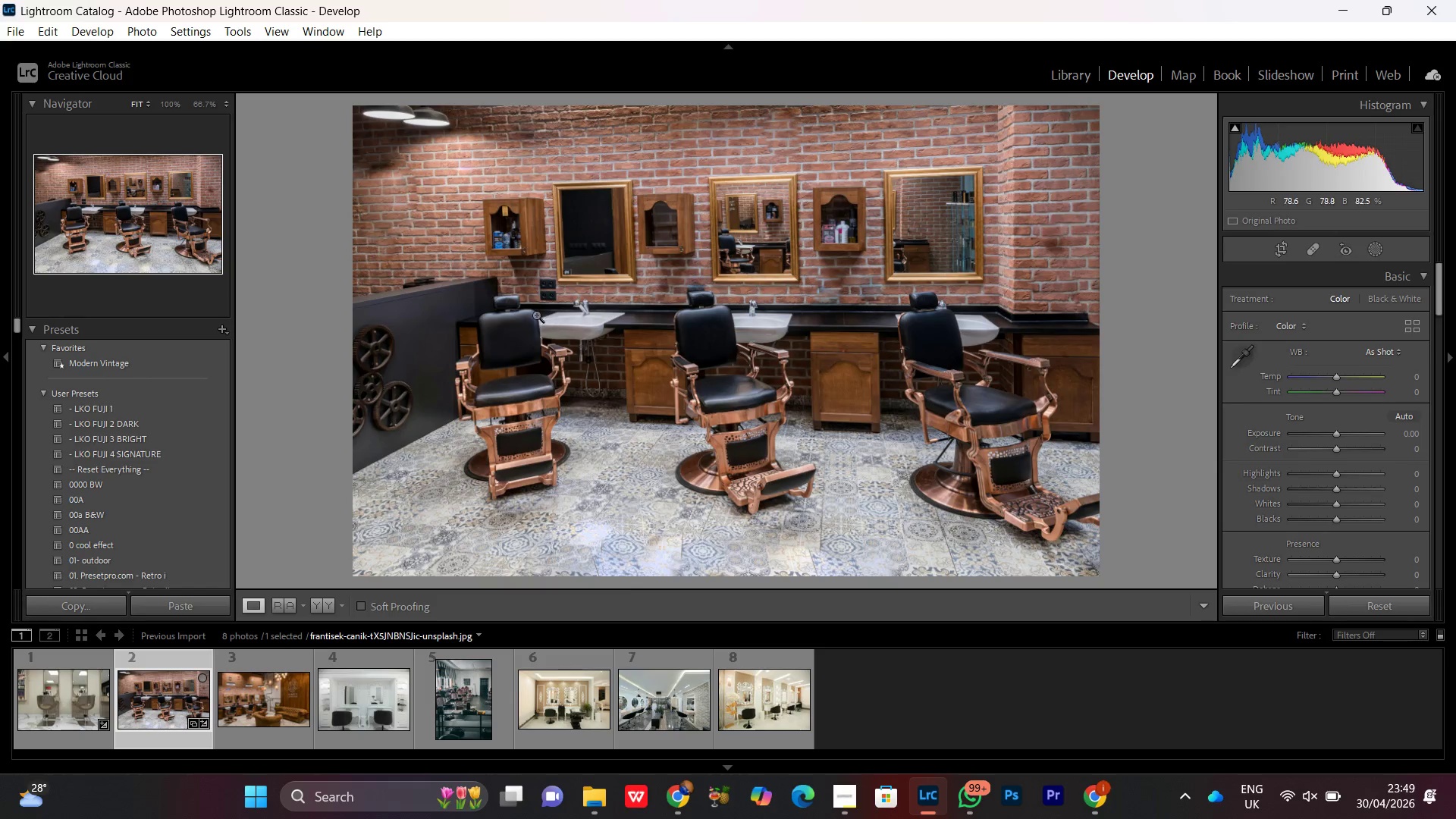 
left_click([384, 158])
 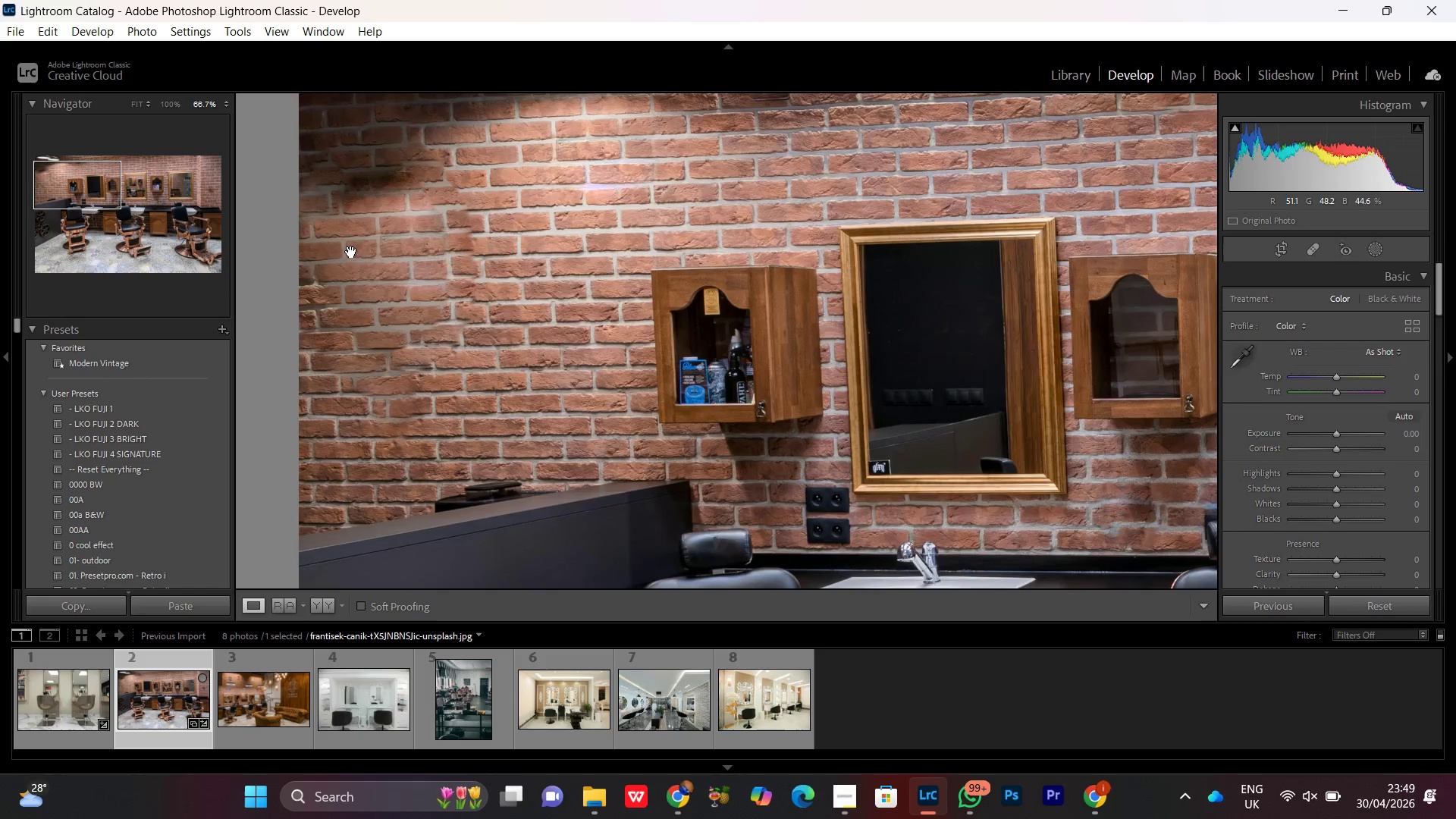 
left_click_drag(start_coordinate=[350, 246], to_coordinate=[457, 411])
 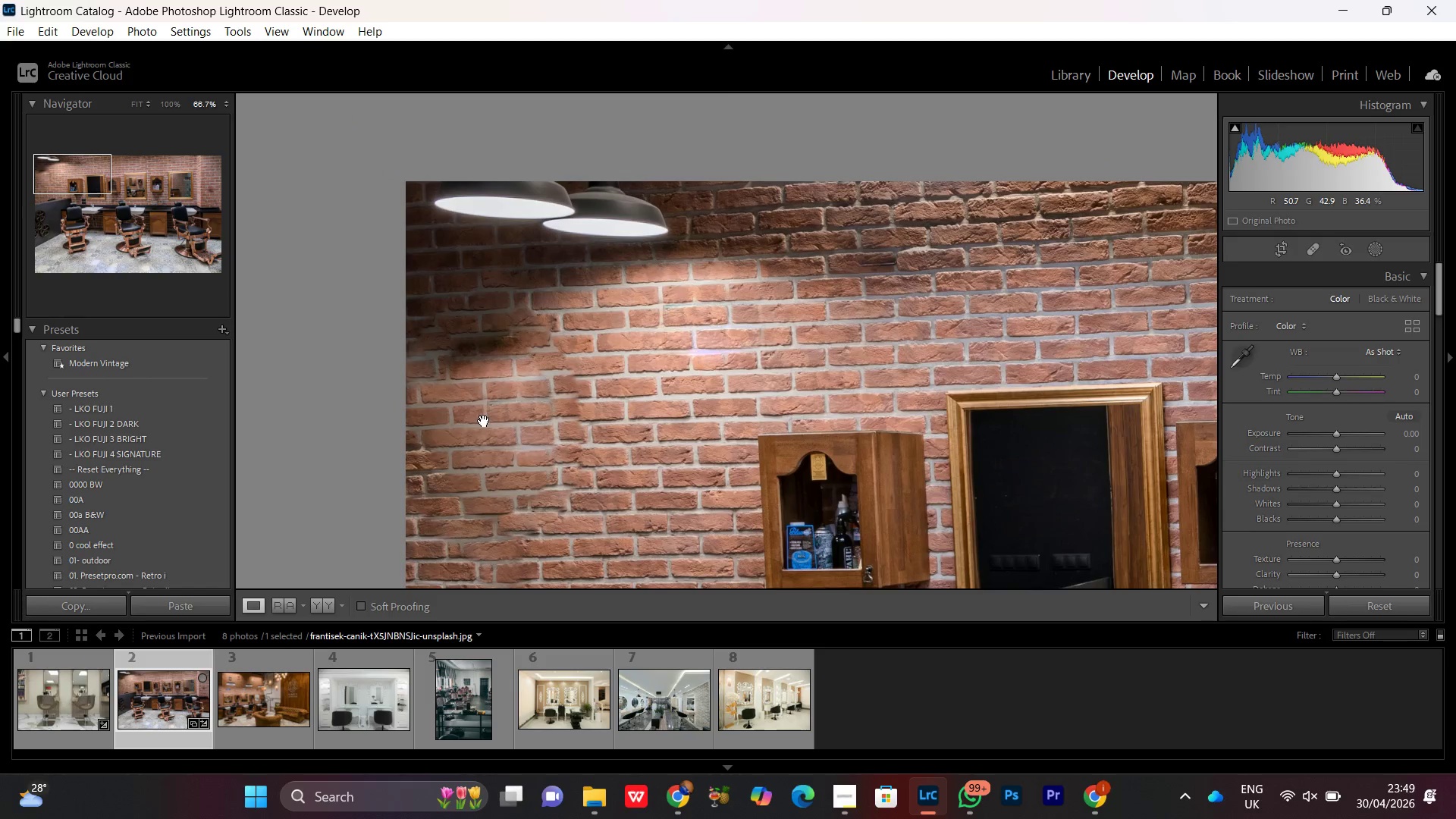 
left_click([485, 423])
 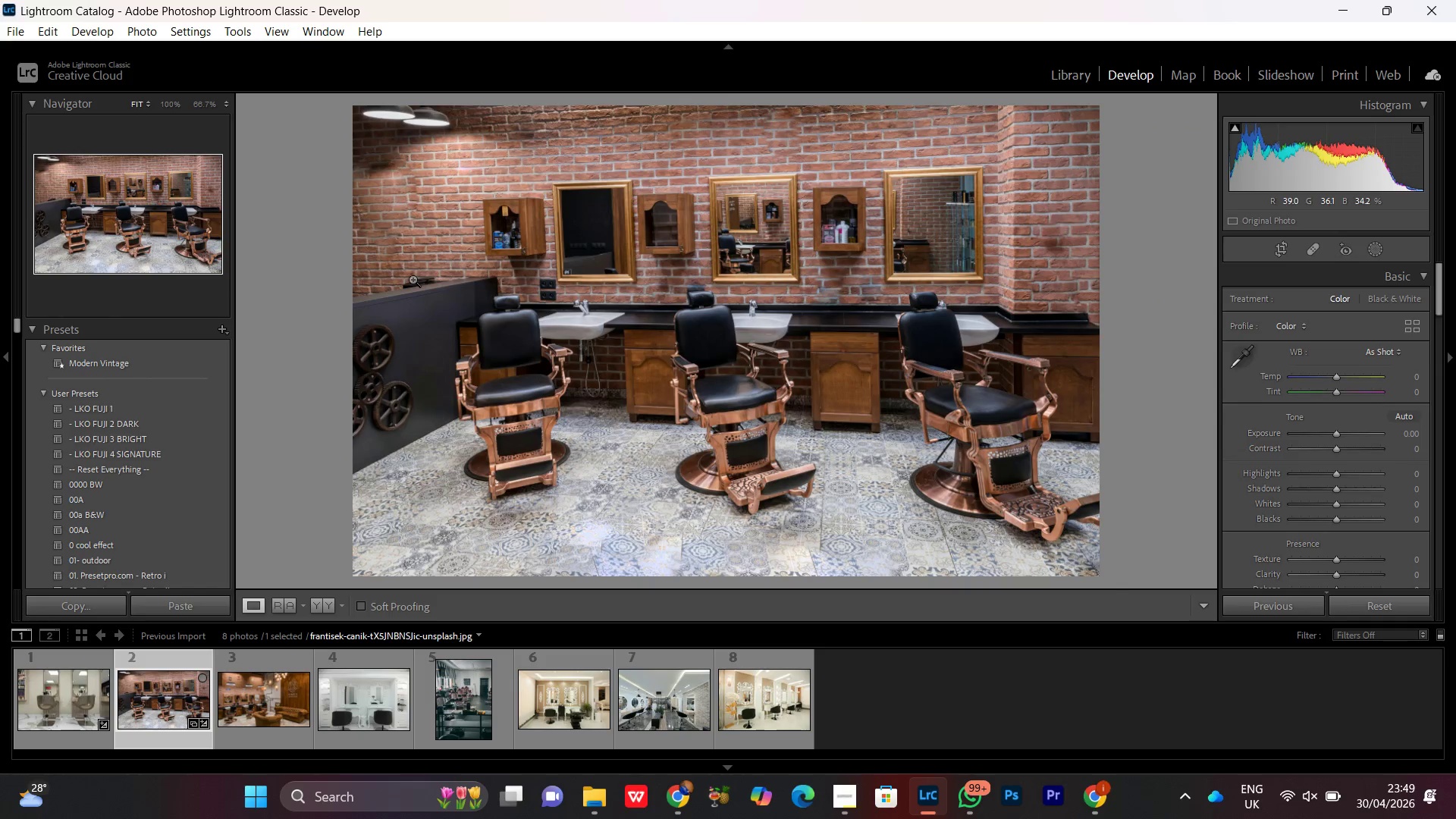 
double_click([415, 281])
 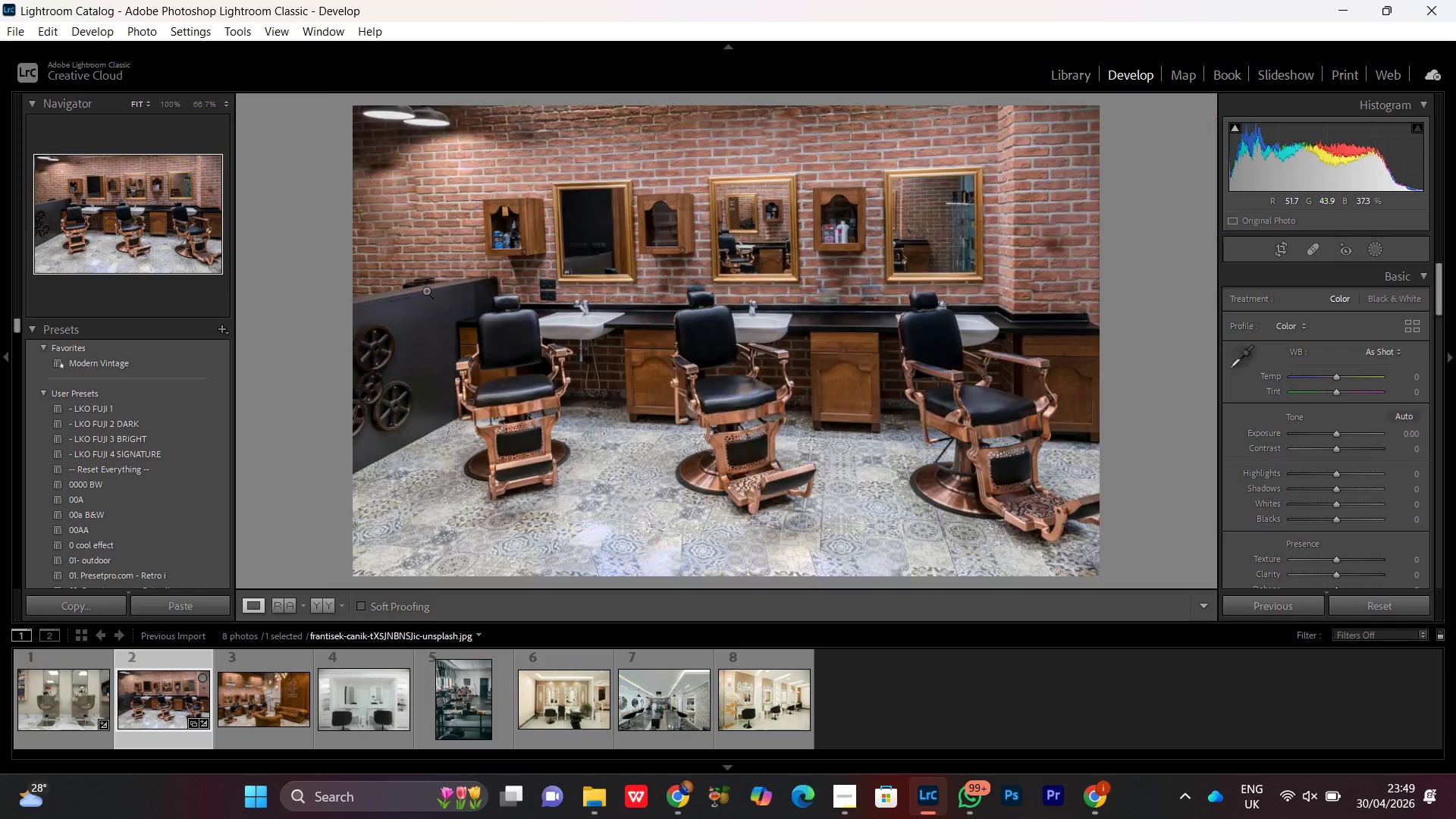 
left_click([433, 291])
 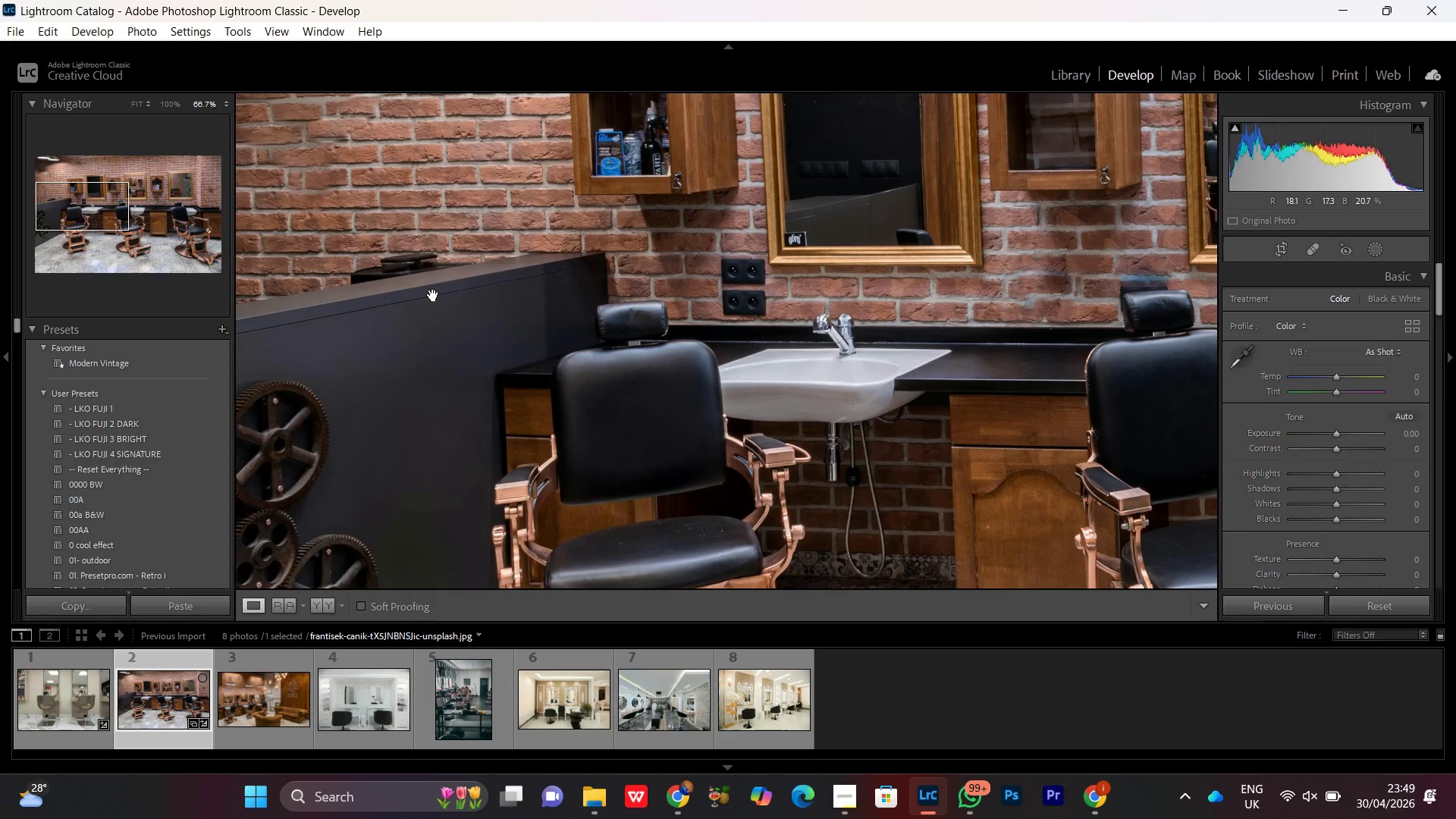 
key(Control+Equal)
 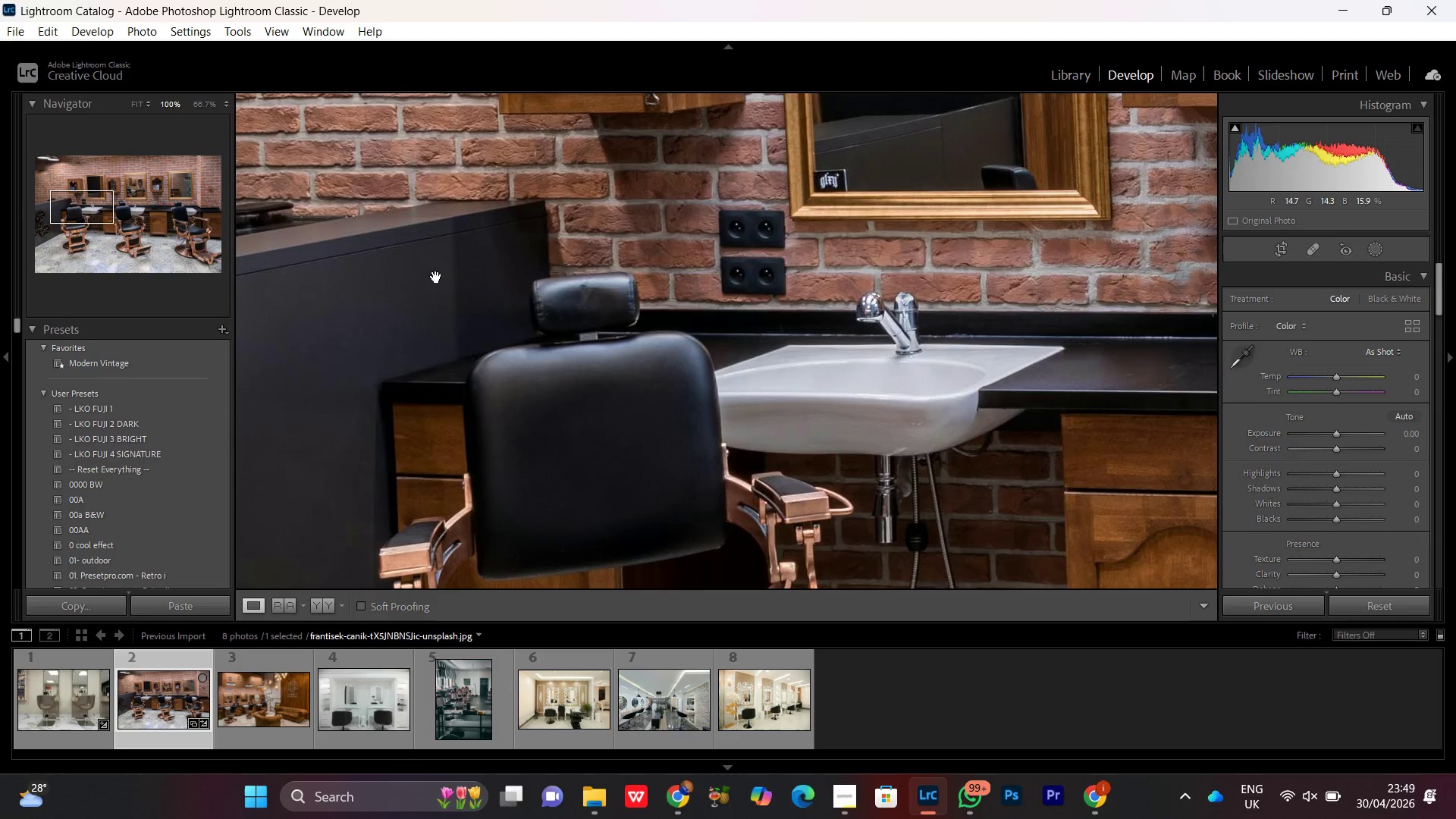 
left_click_drag(start_coordinate=[410, 250], to_coordinate=[737, 323])
 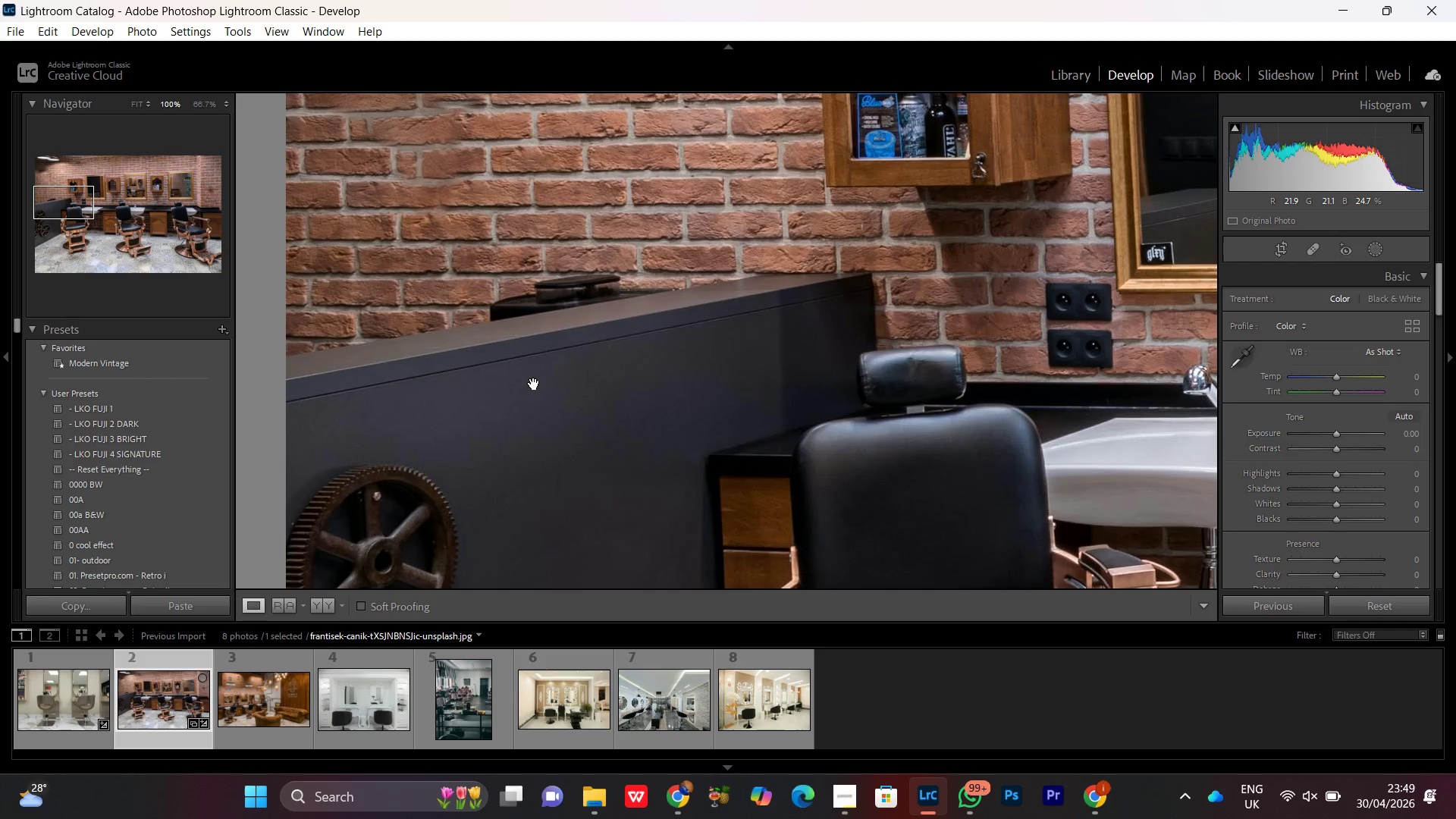 
key(Control+Equal)
 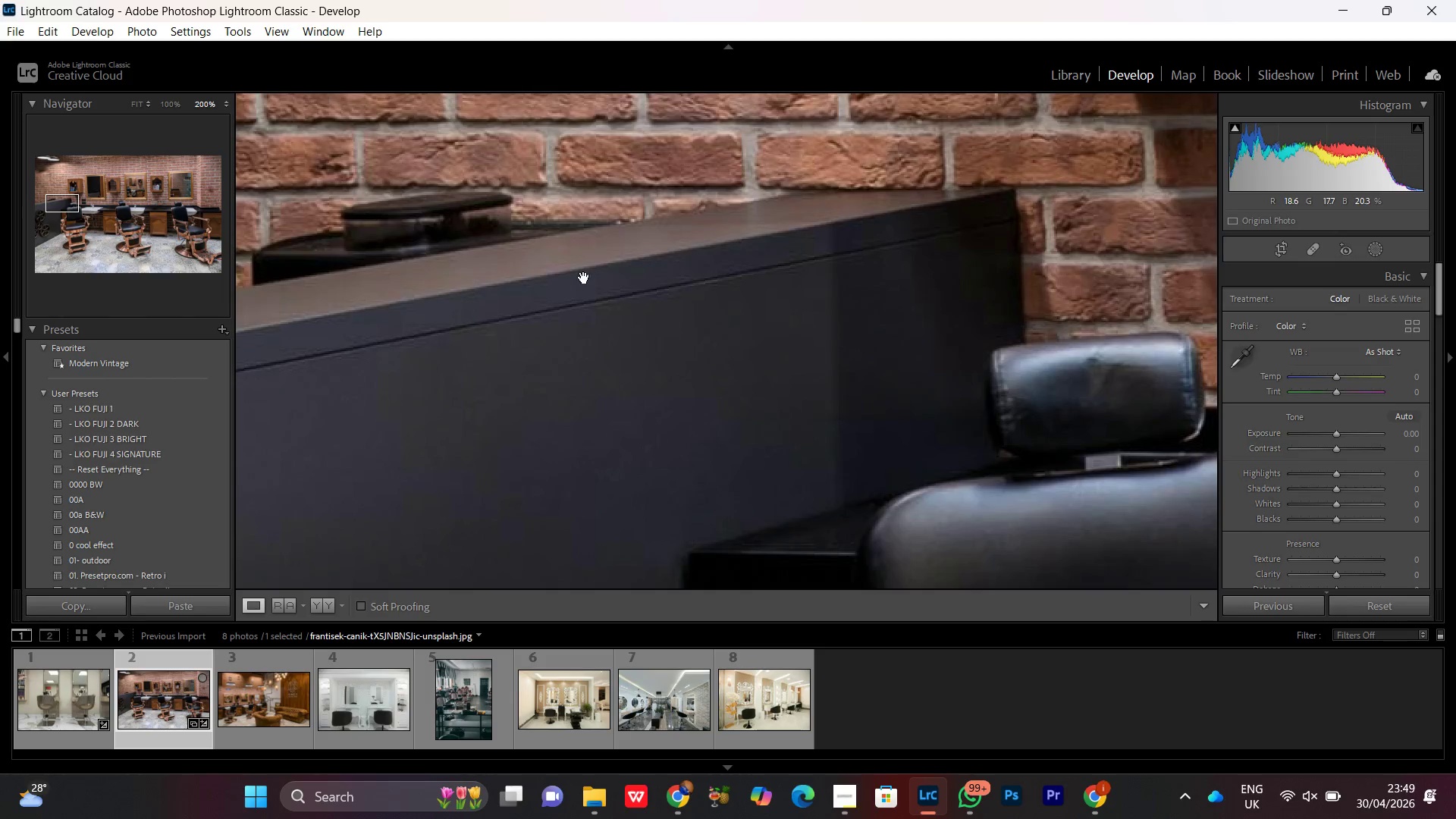 
hold_key(key=Space, duration=0.47)
 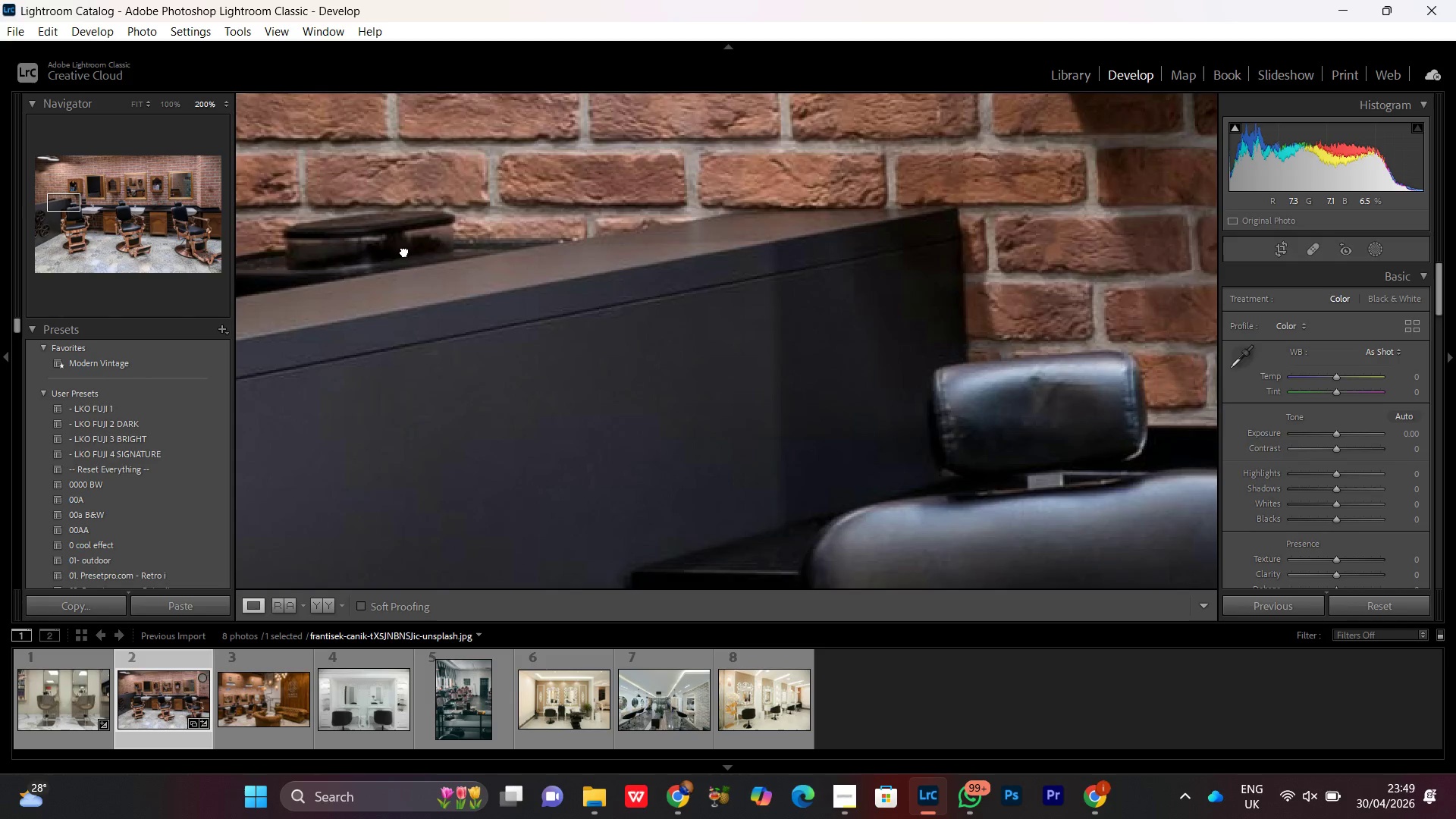 
left_click([504, 262])
 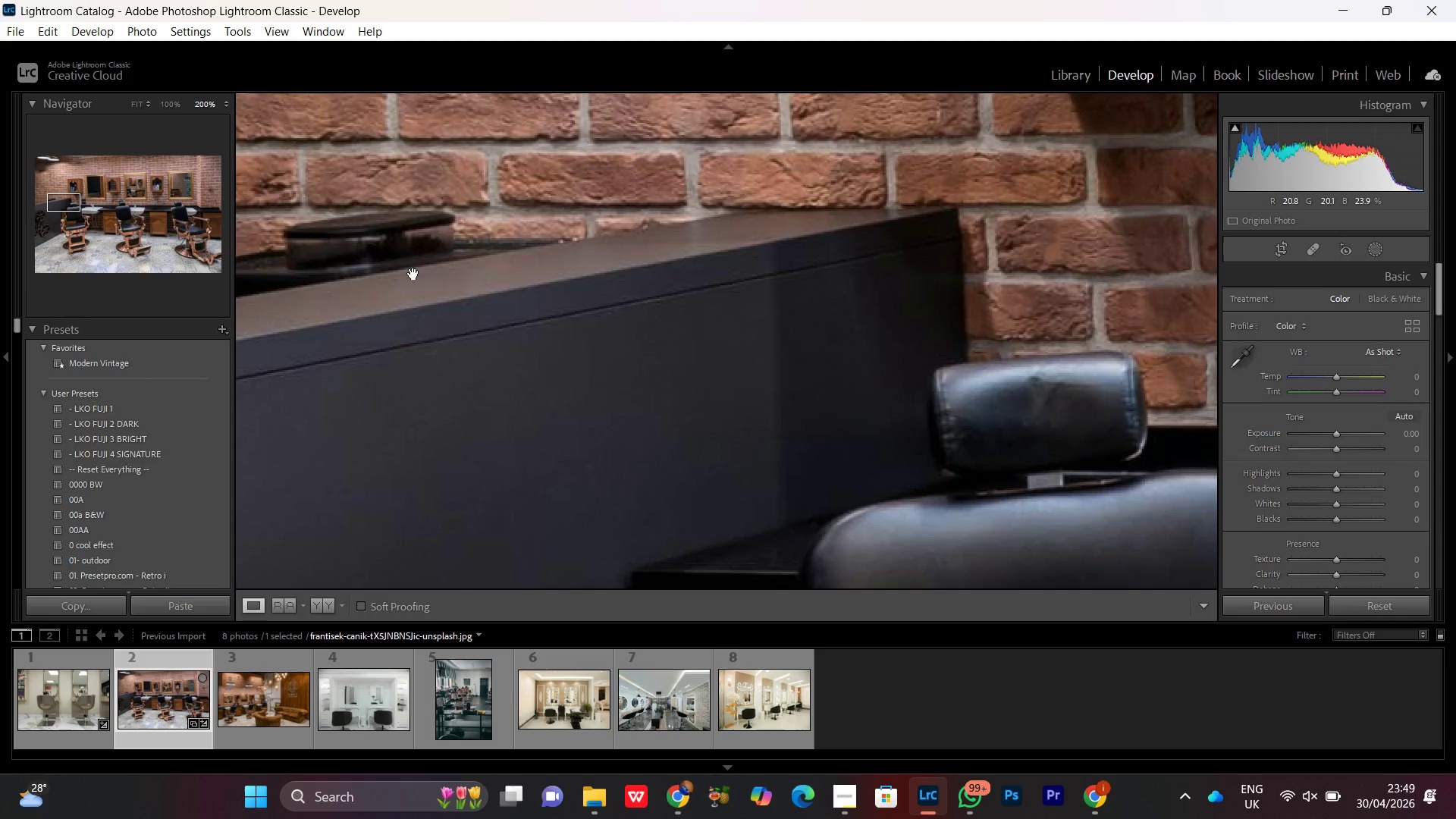 
left_click_drag(start_coordinate=[404, 251], to_coordinate=[662, 297])
 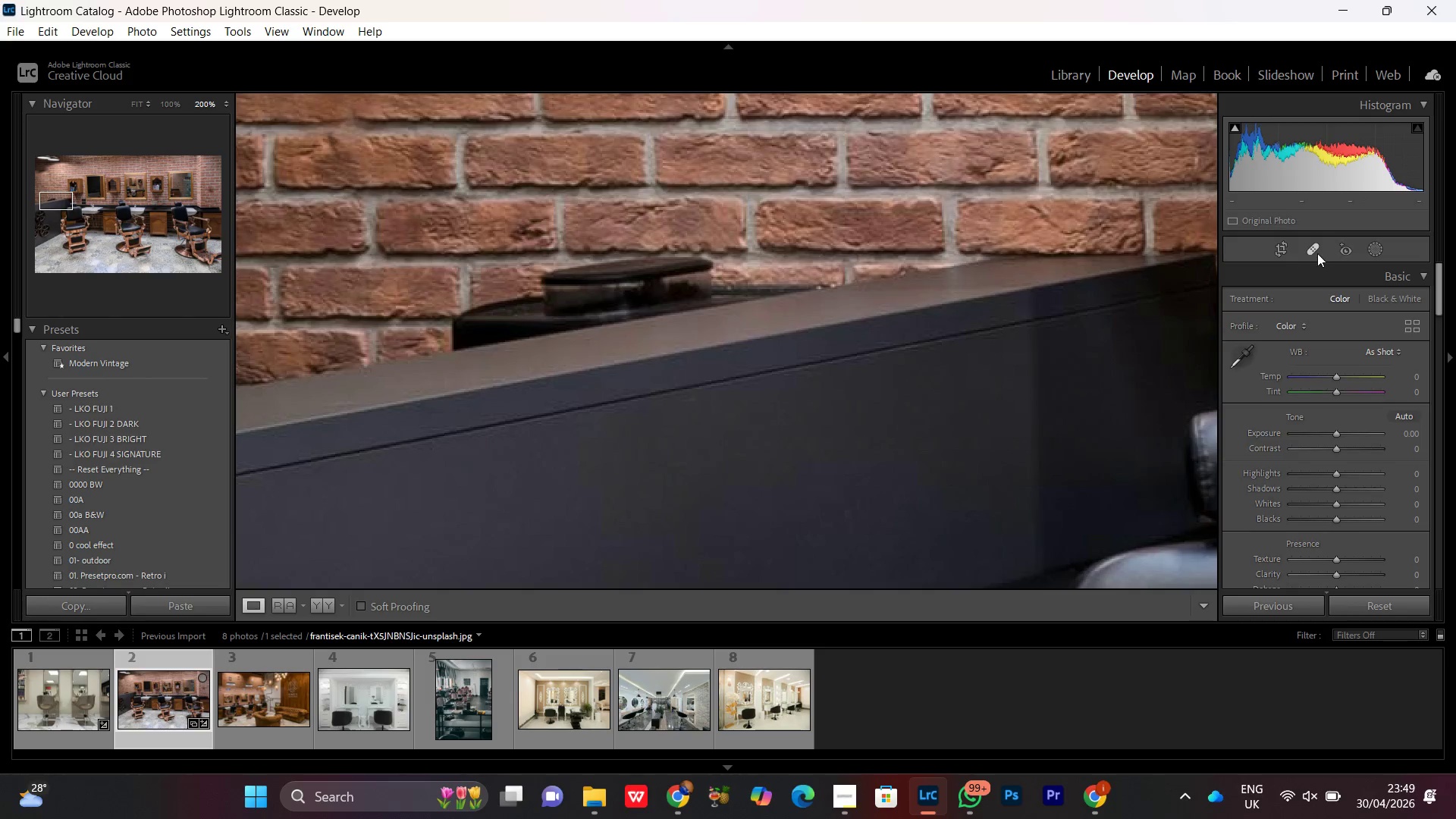 
left_click([1308, 247])
 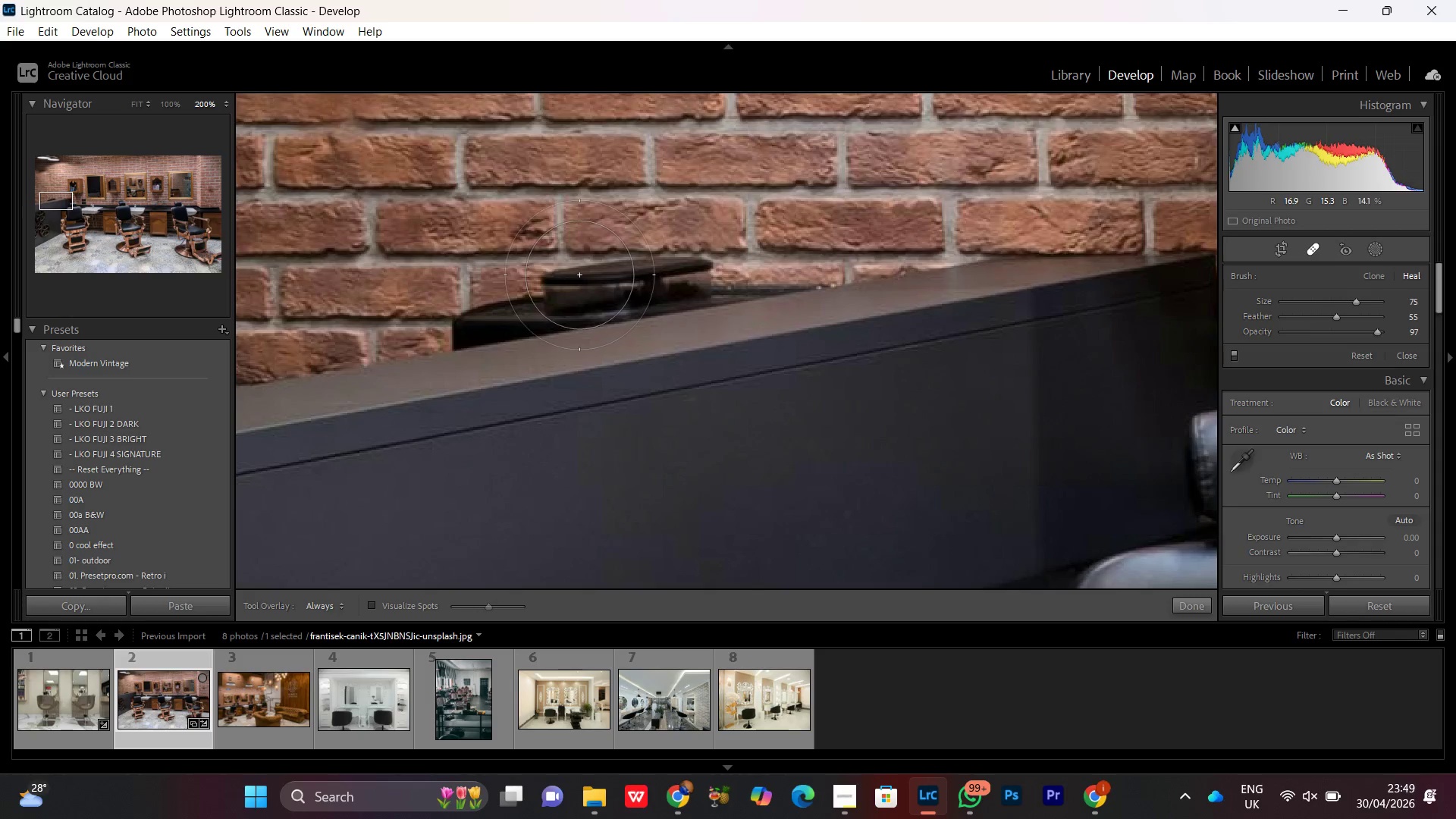 
scroll: coordinate [548, 290], scroll_direction: down, amount: 87.0
 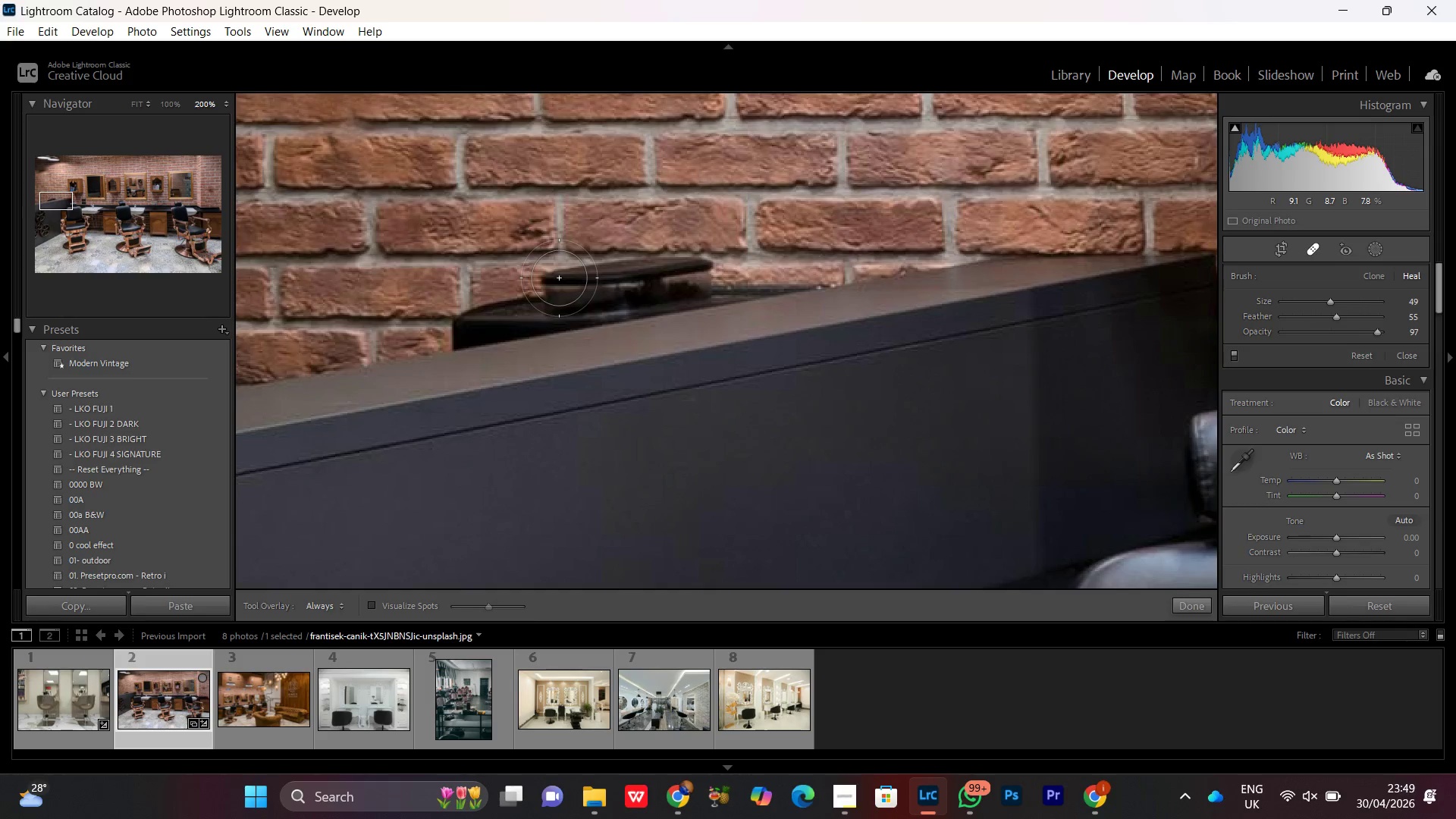 
left_click_drag(start_coordinate=[557, 275], to_coordinate=[708, 268])
 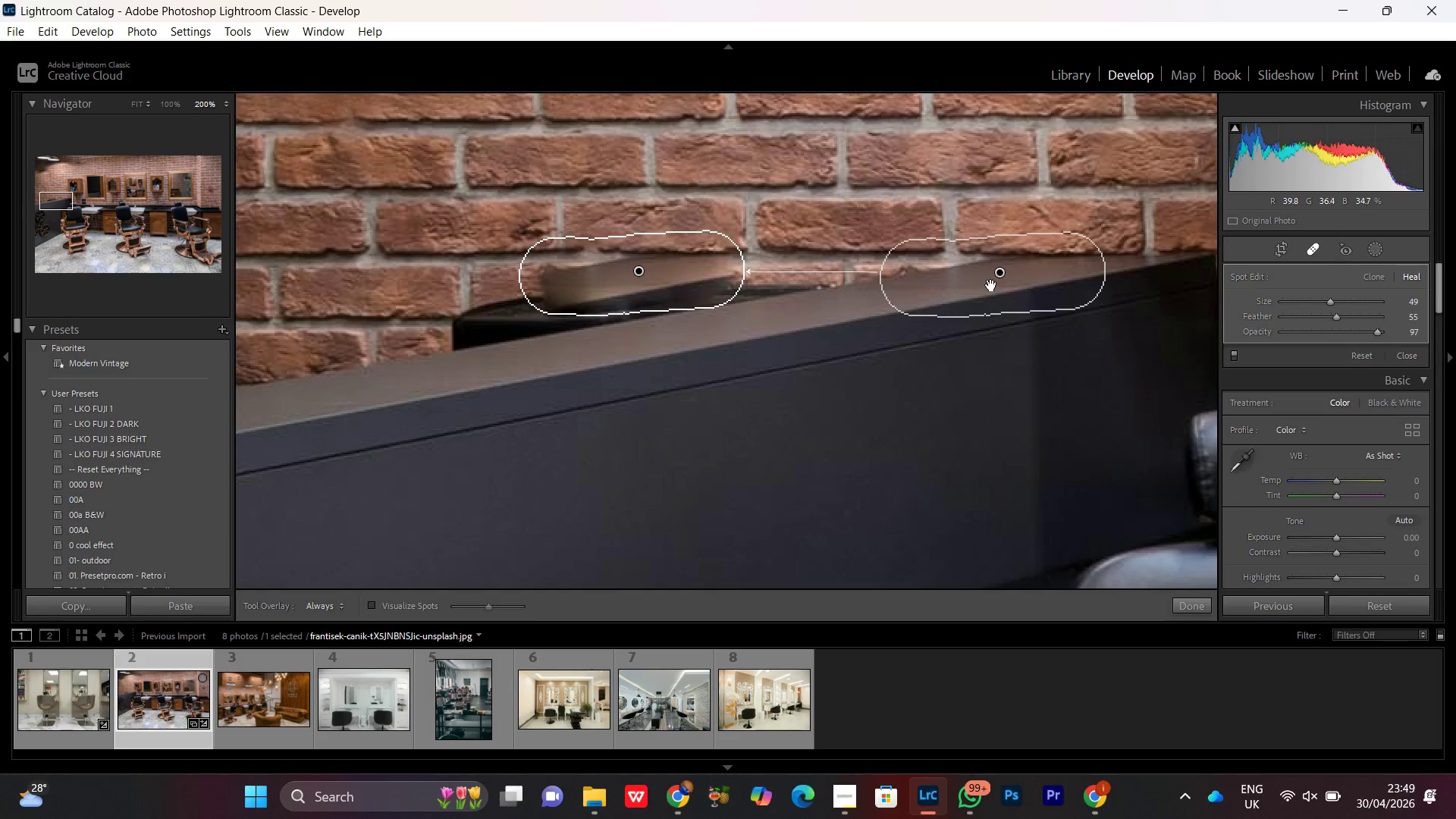 
left_click_drag(start_coordinate=[987, 286], to_coordinate=[345, 288])
 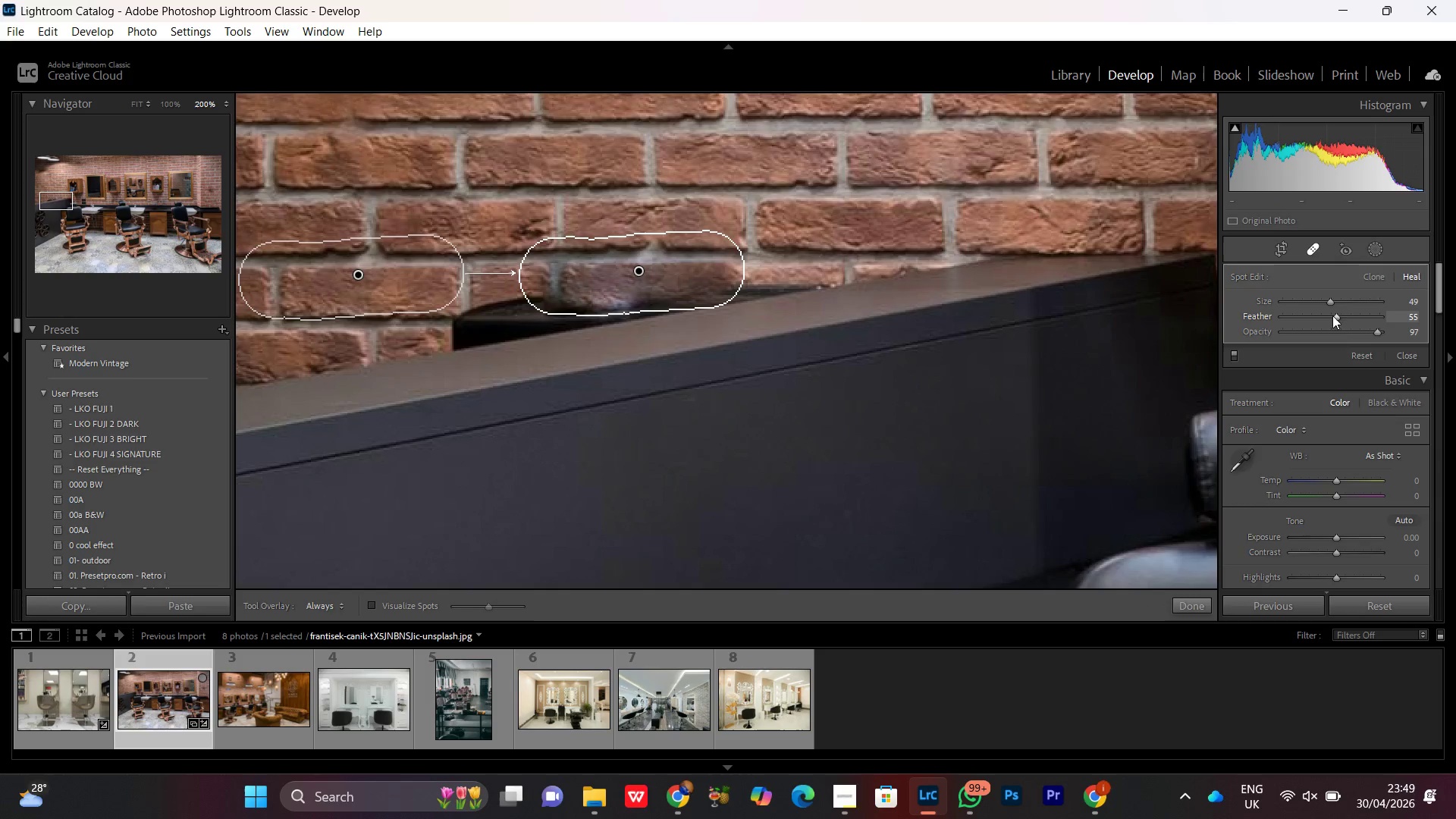 
left_click_drag(start_coordinate=[1329, 317], to_coordinate=[1361, 315])
 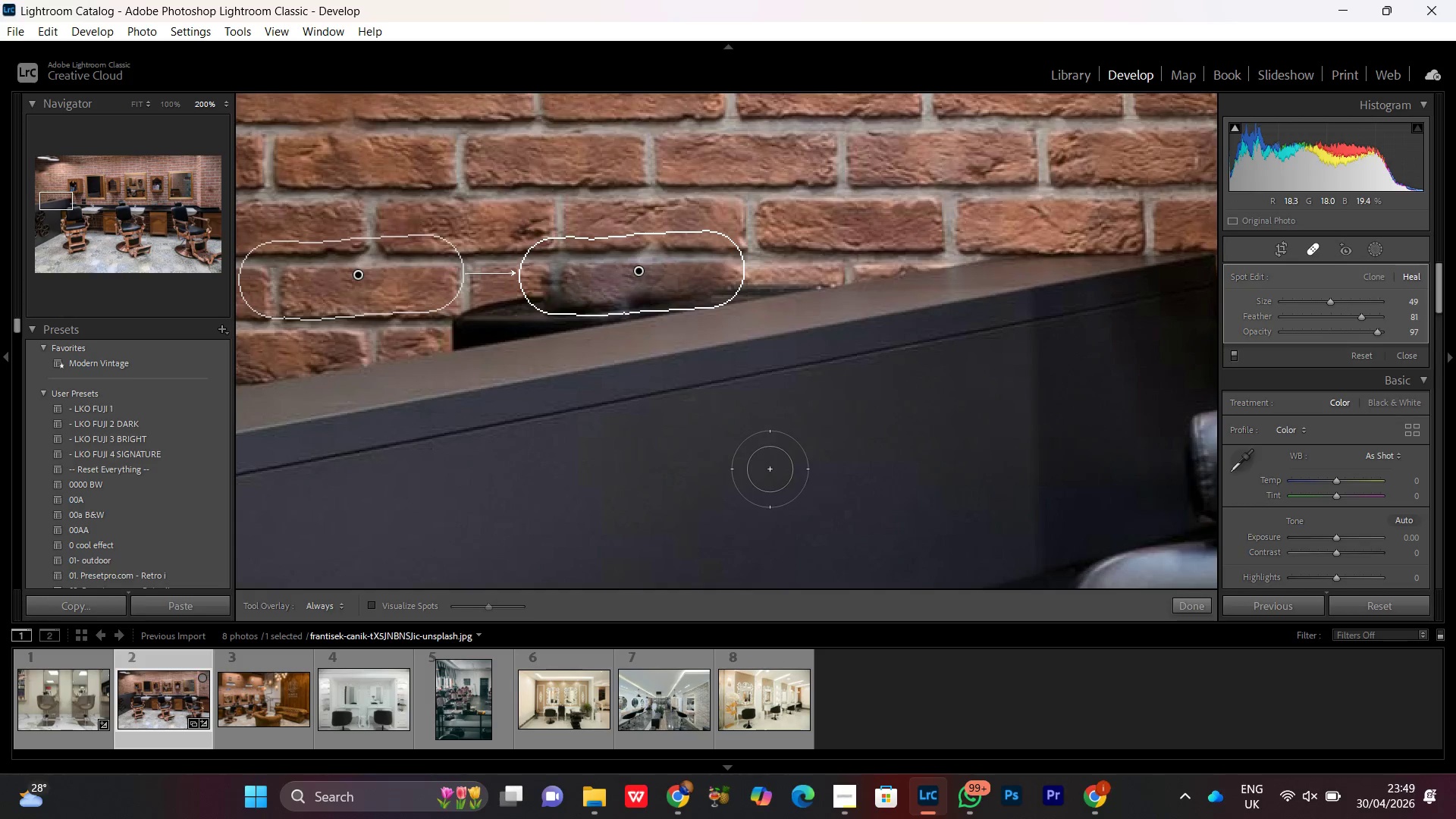 
key(Control+Minus)
 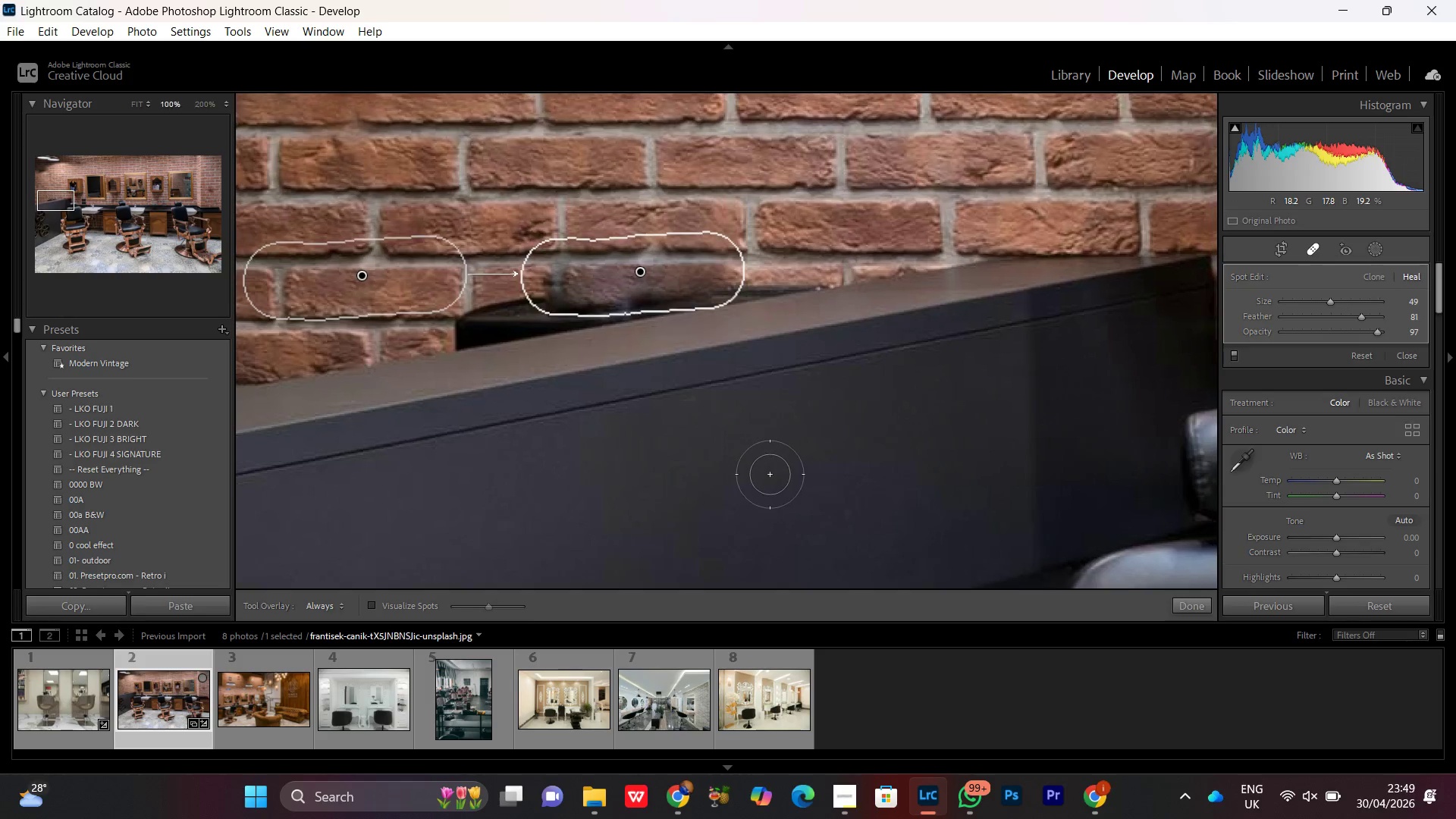 
key(Control+Minus)
 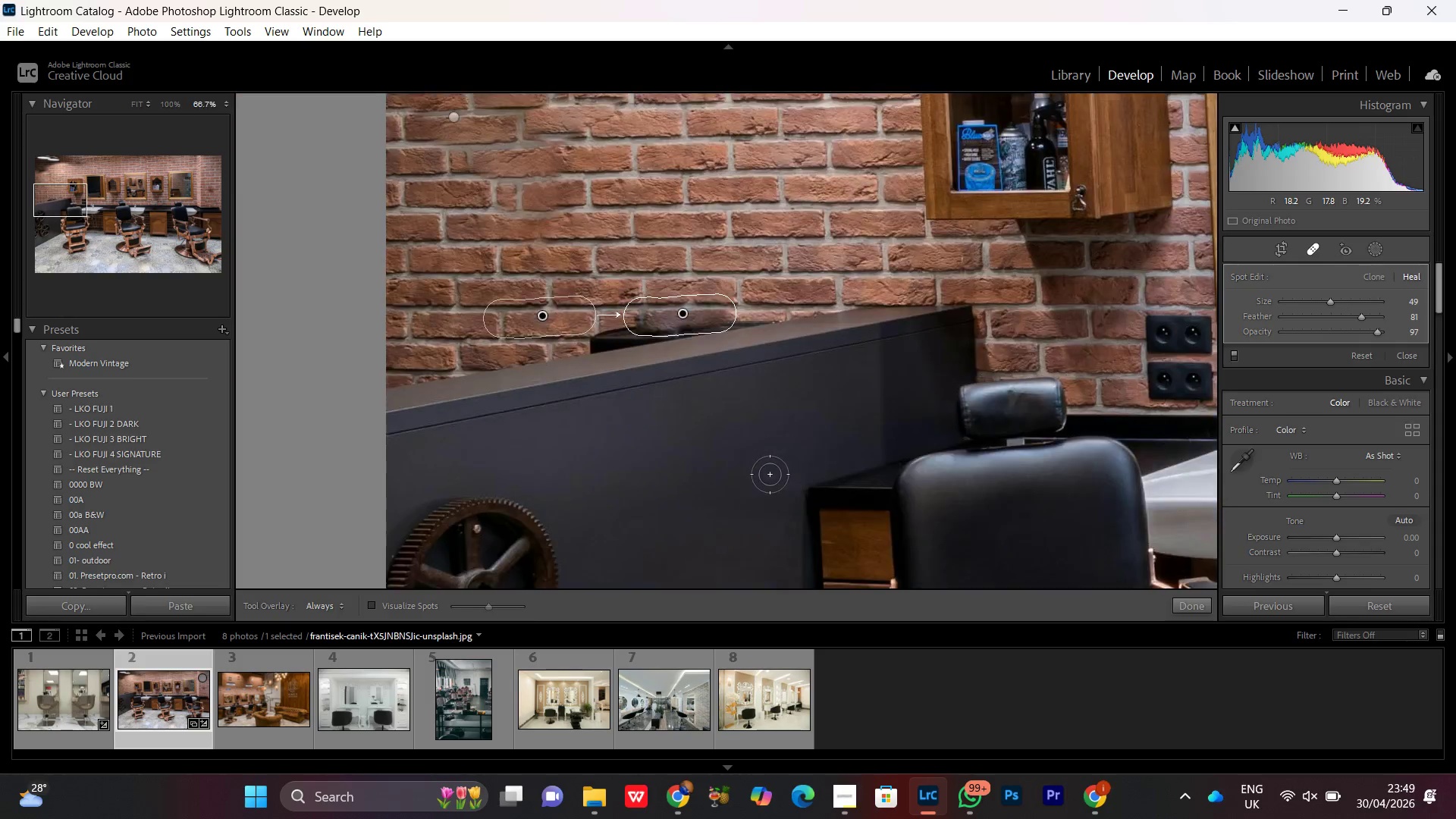 
key(Control+Minus)
 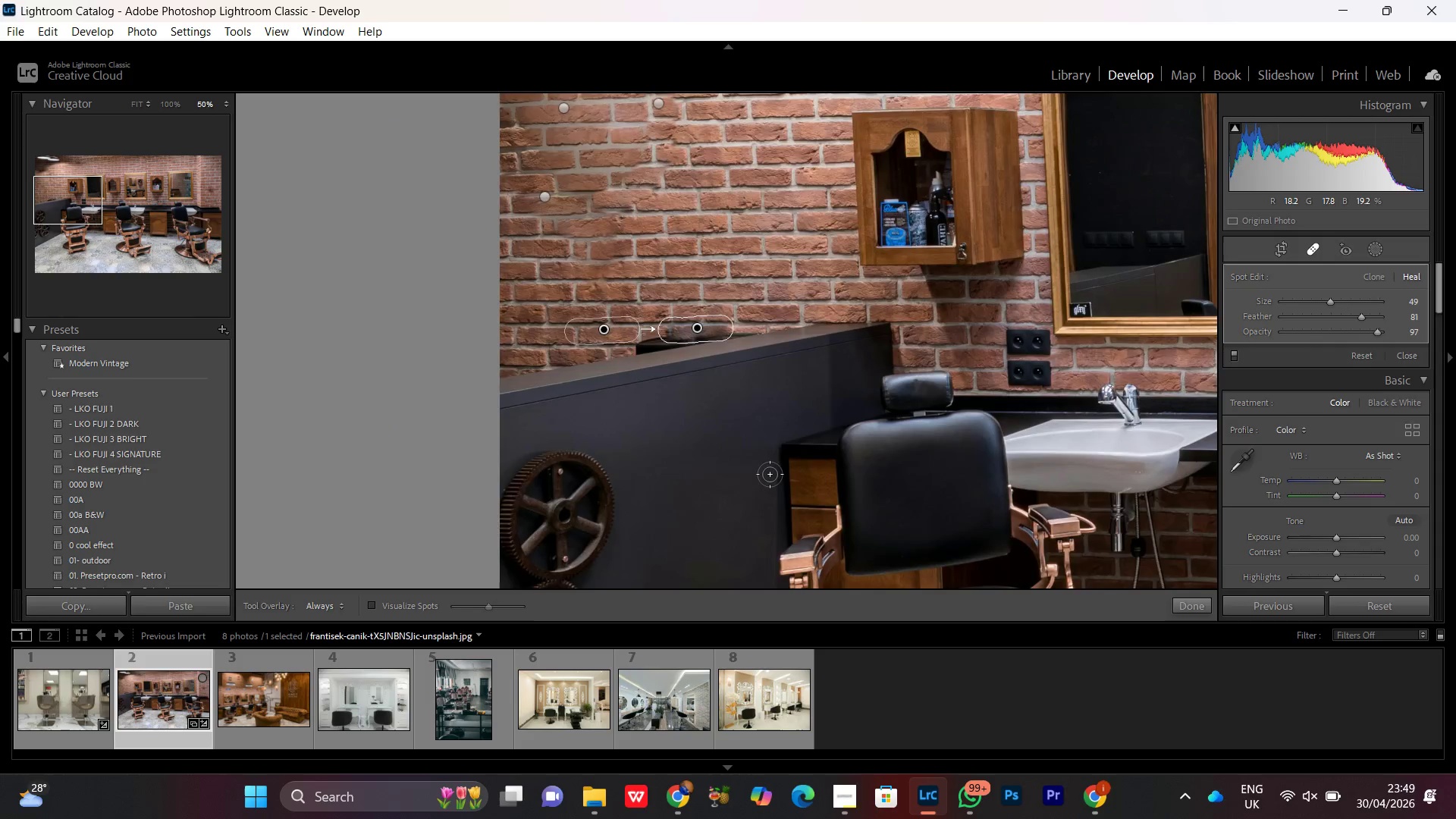 
key(Control+Minus)
 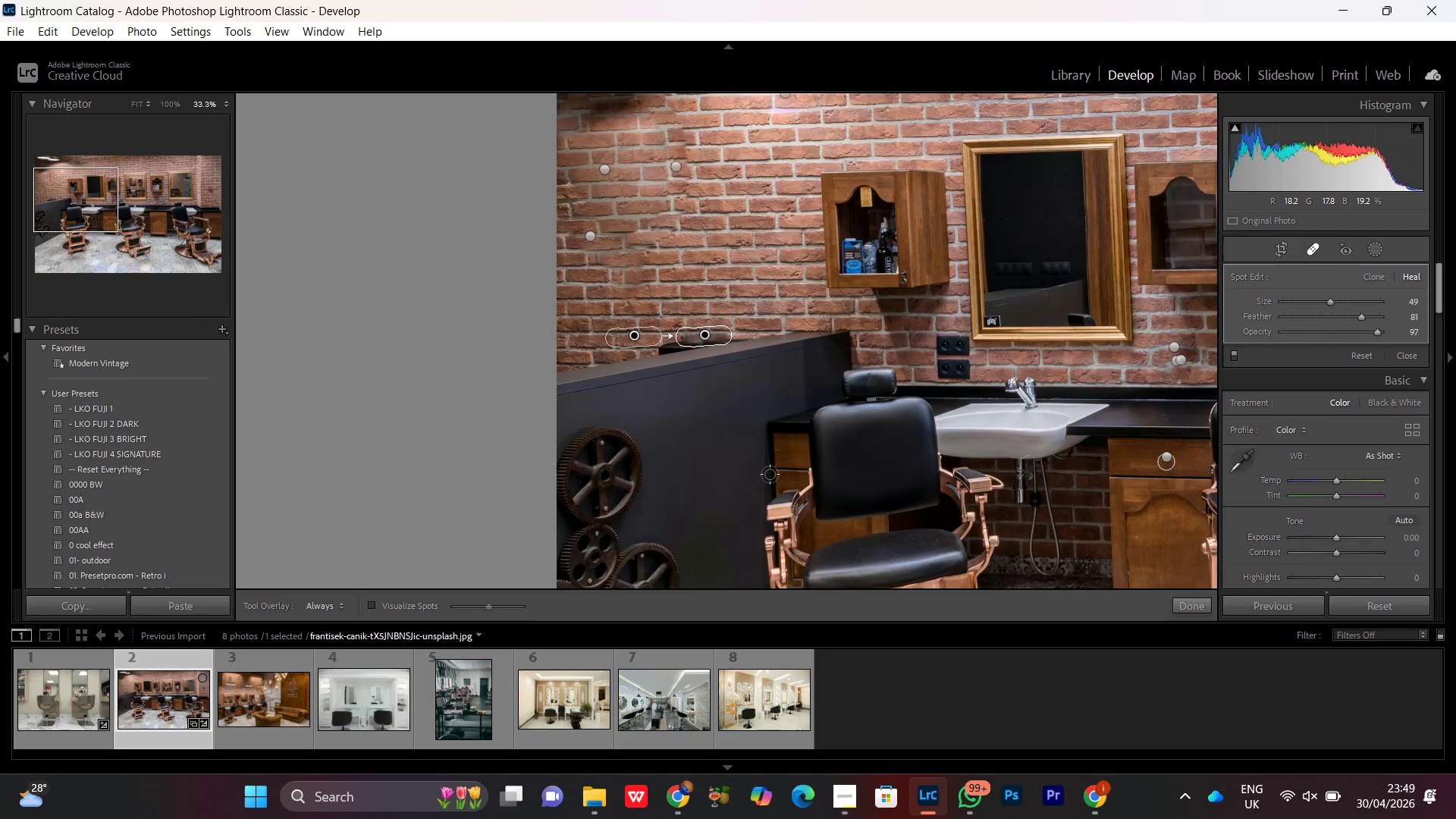 
key(Control+Minus)
 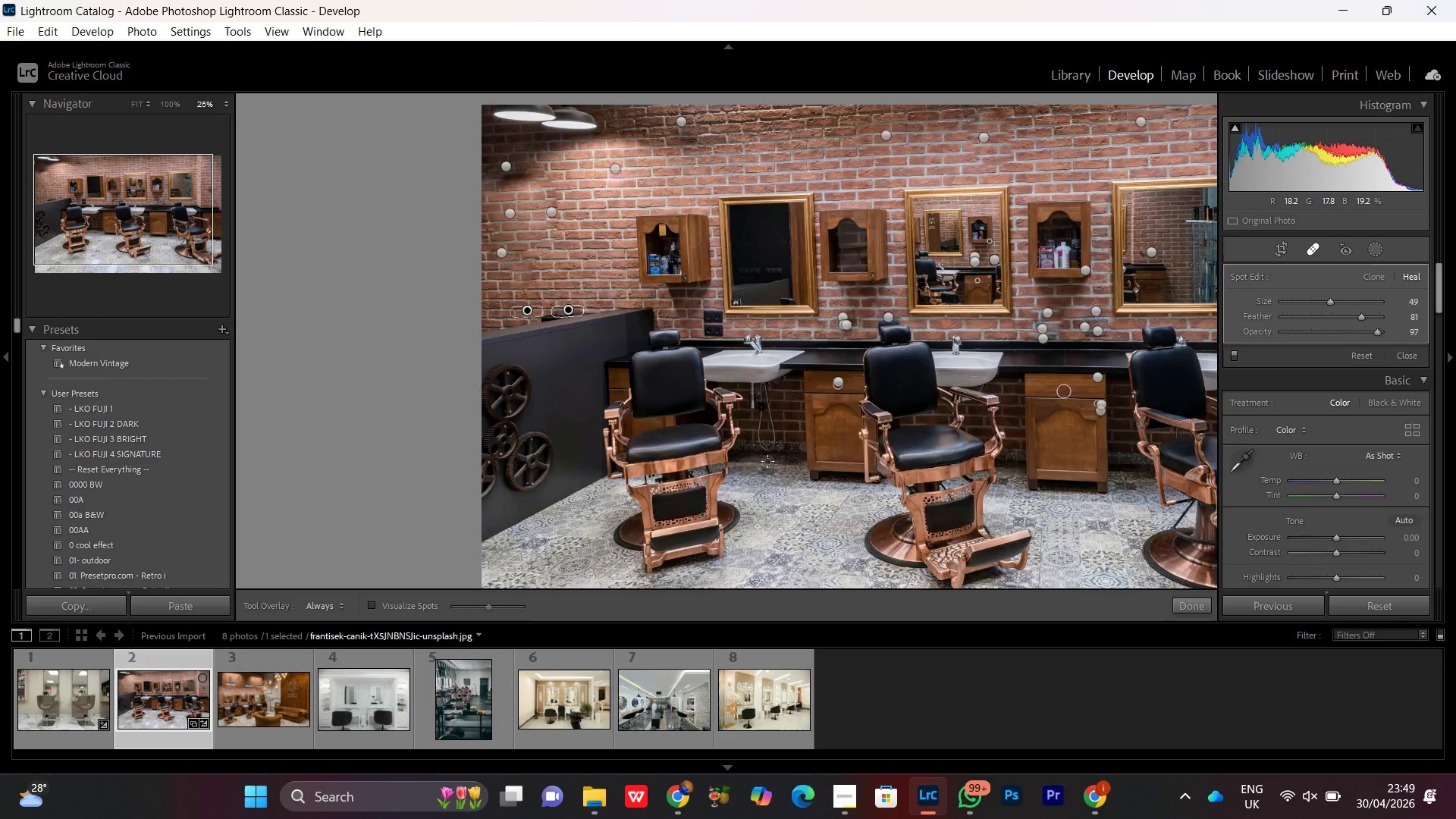 
key(Control+Minus)
 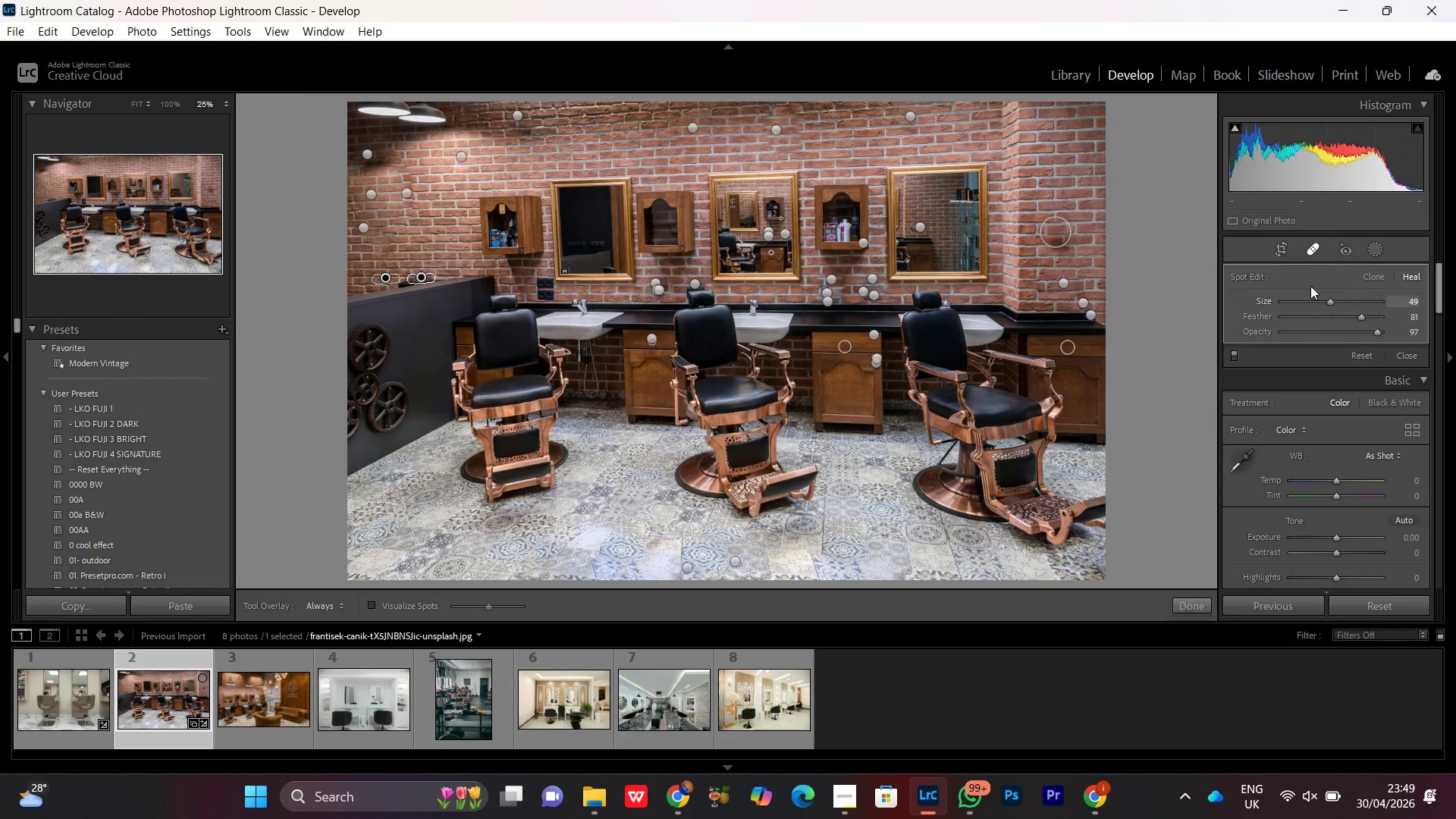 
left_click([1314, 242])
 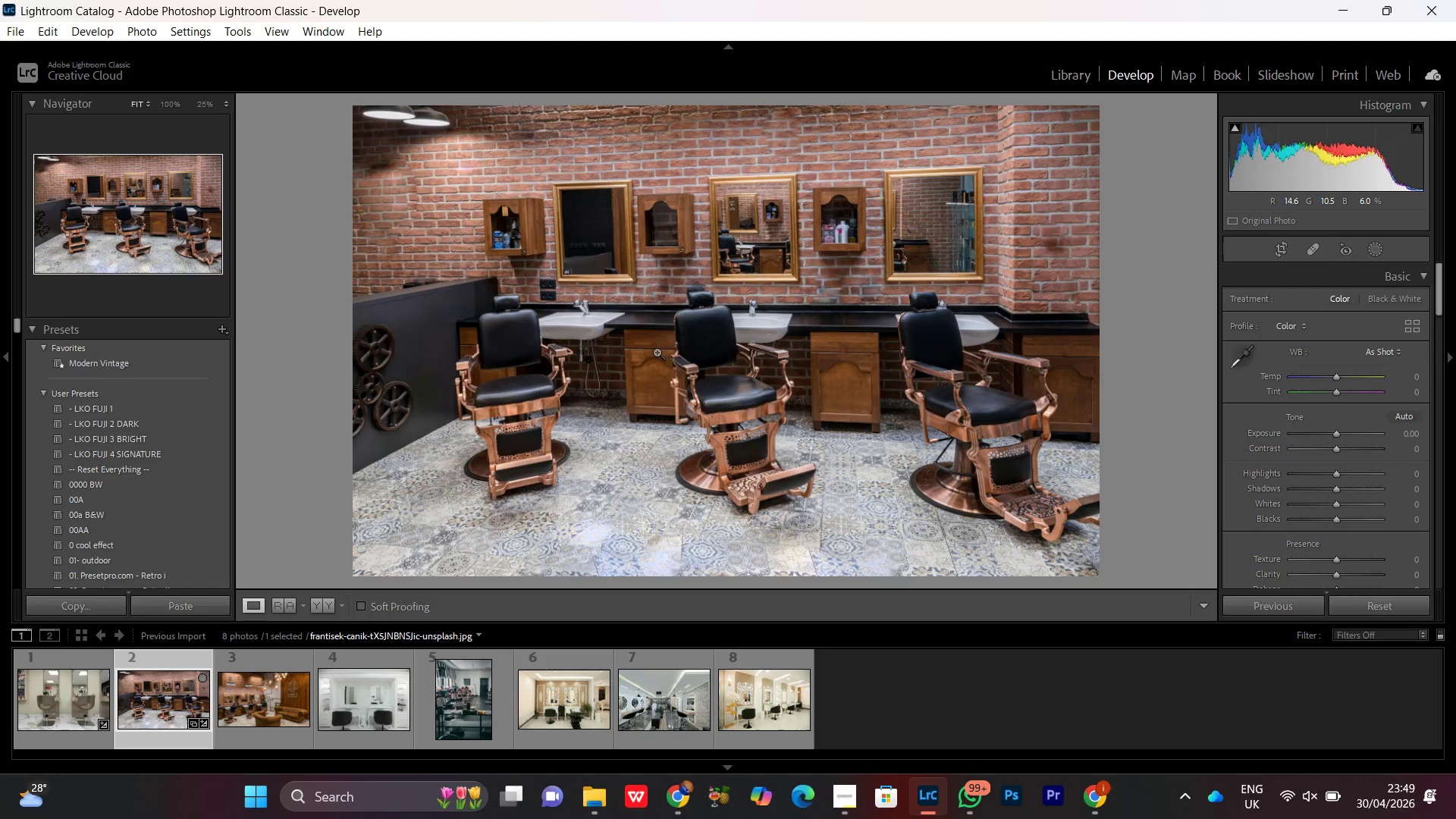 
double_click([645, 342])
 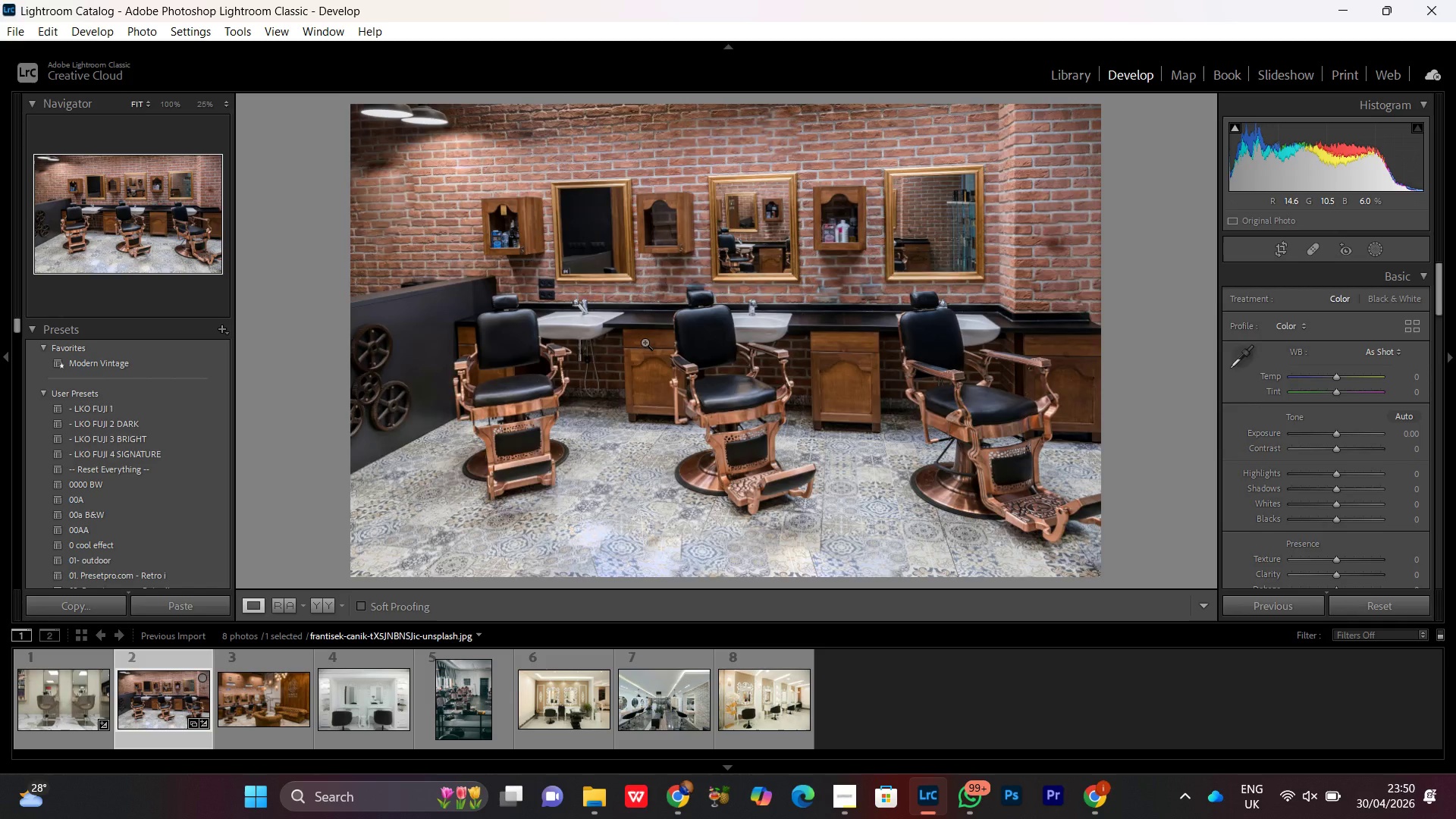 
triple_click([645, 342])
 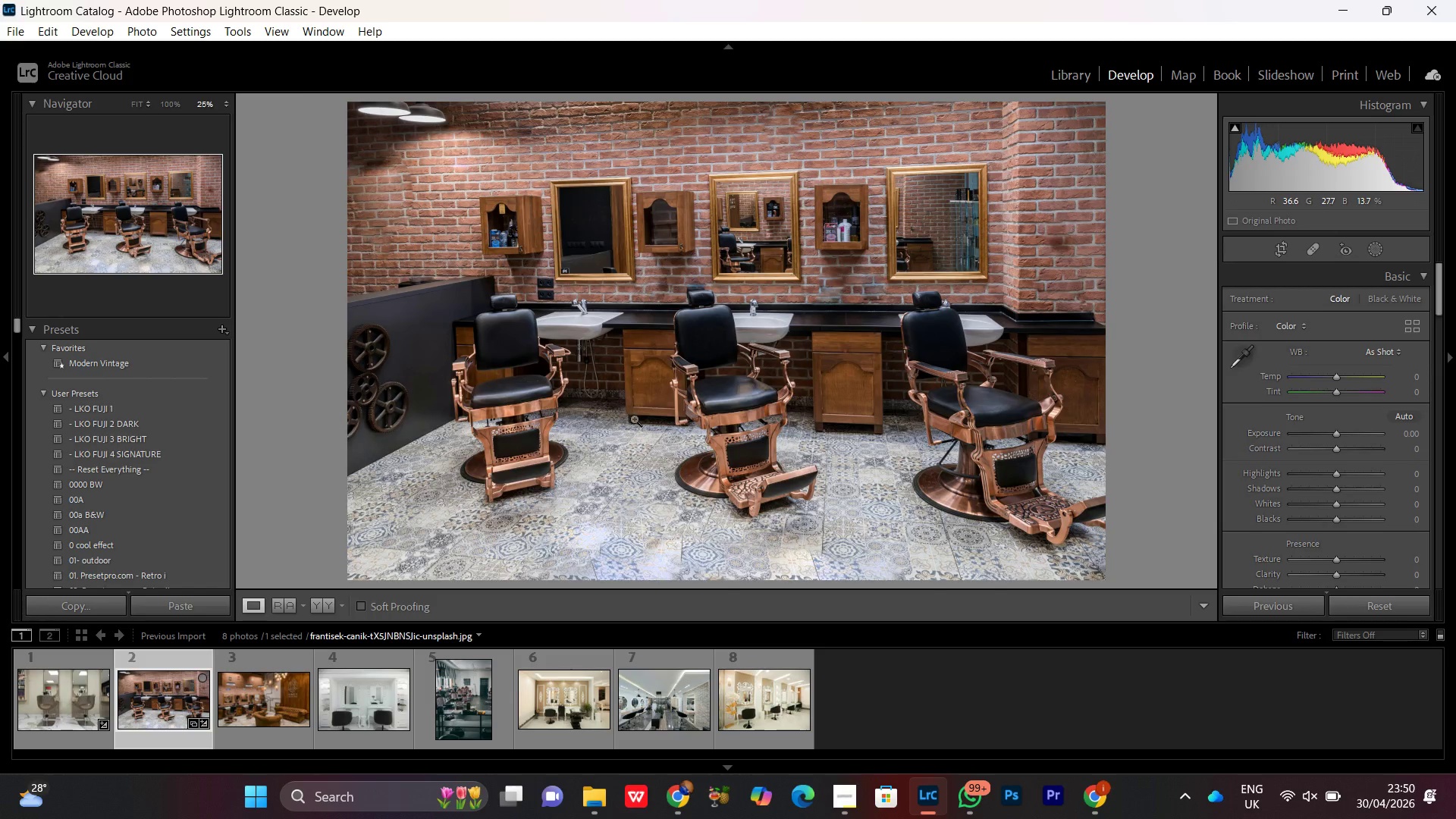 
double_click([634, 419])
 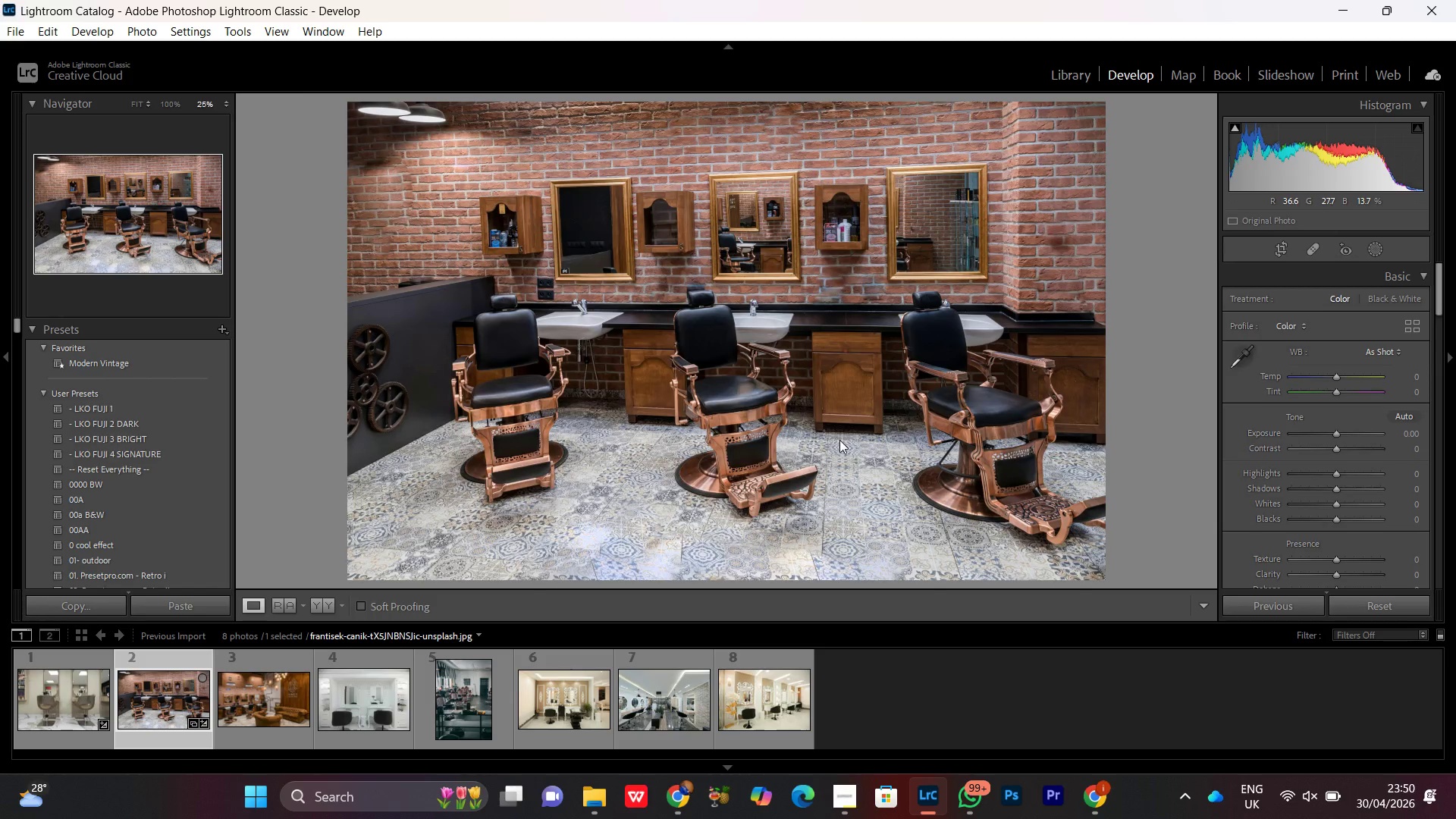 
double_click([839, 440])
 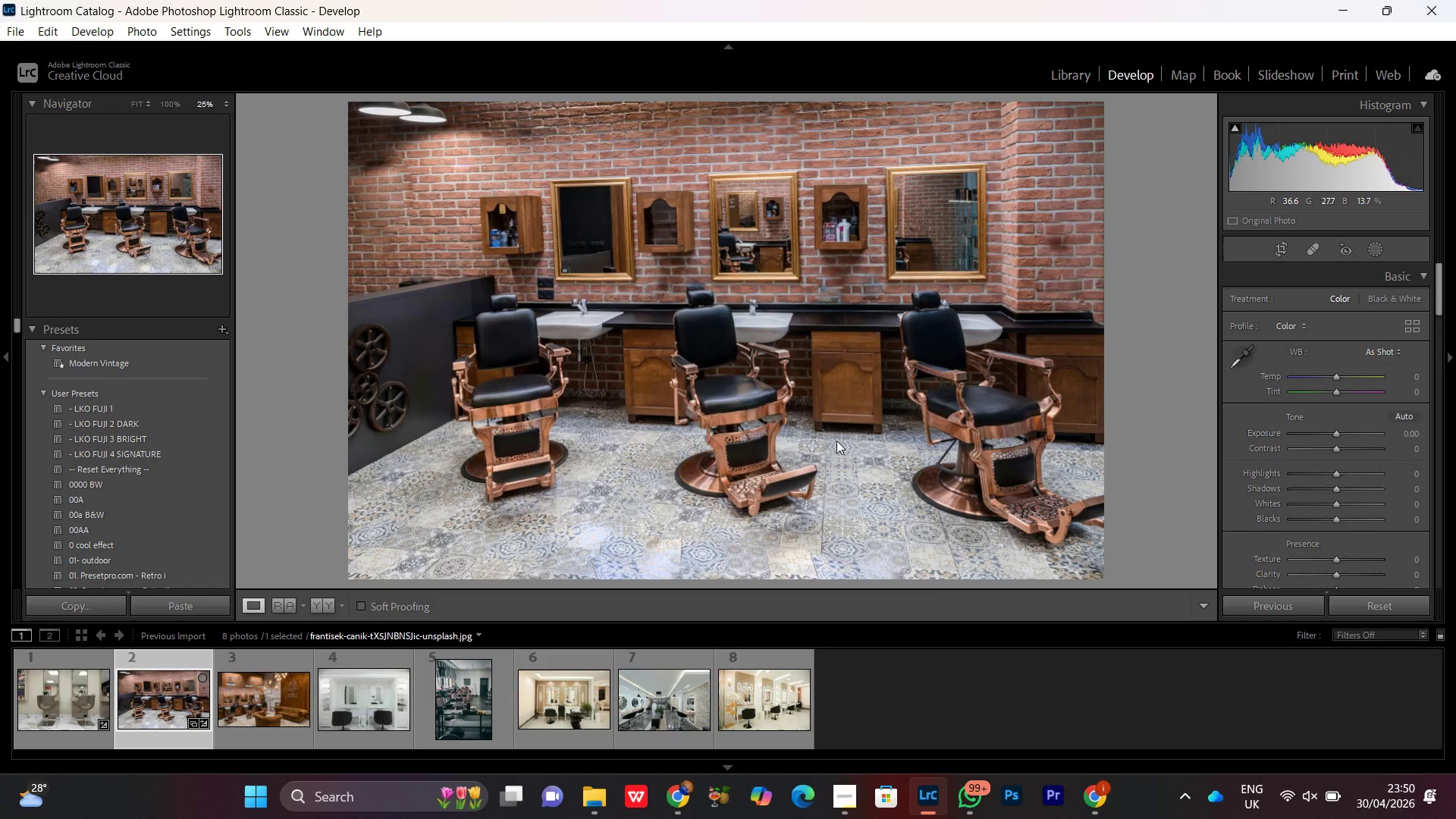 
left_click_drag(start_coordinate=[836, 441], to_coordinate=[833, 438])
 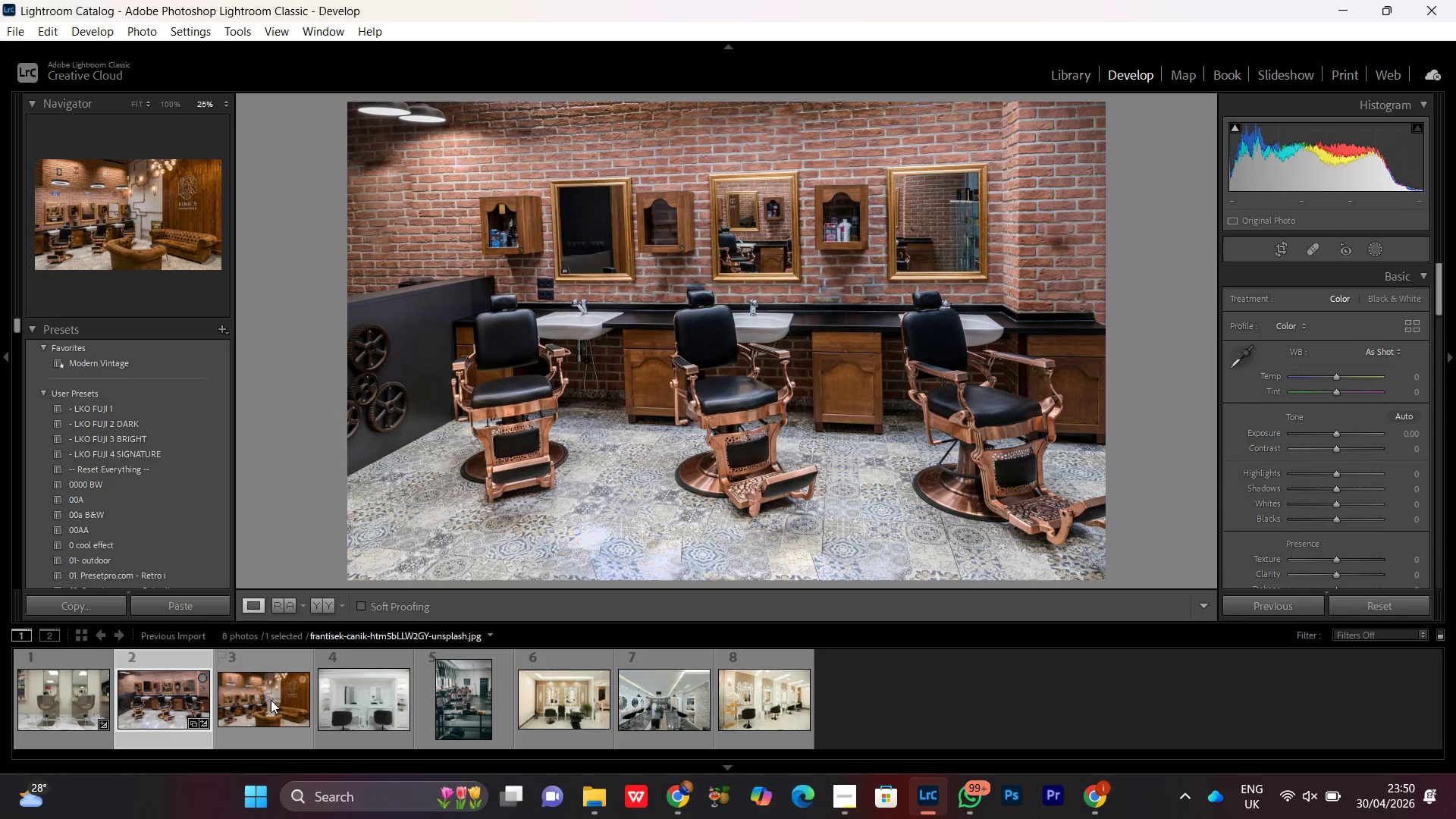 
double_click([270, 698])
 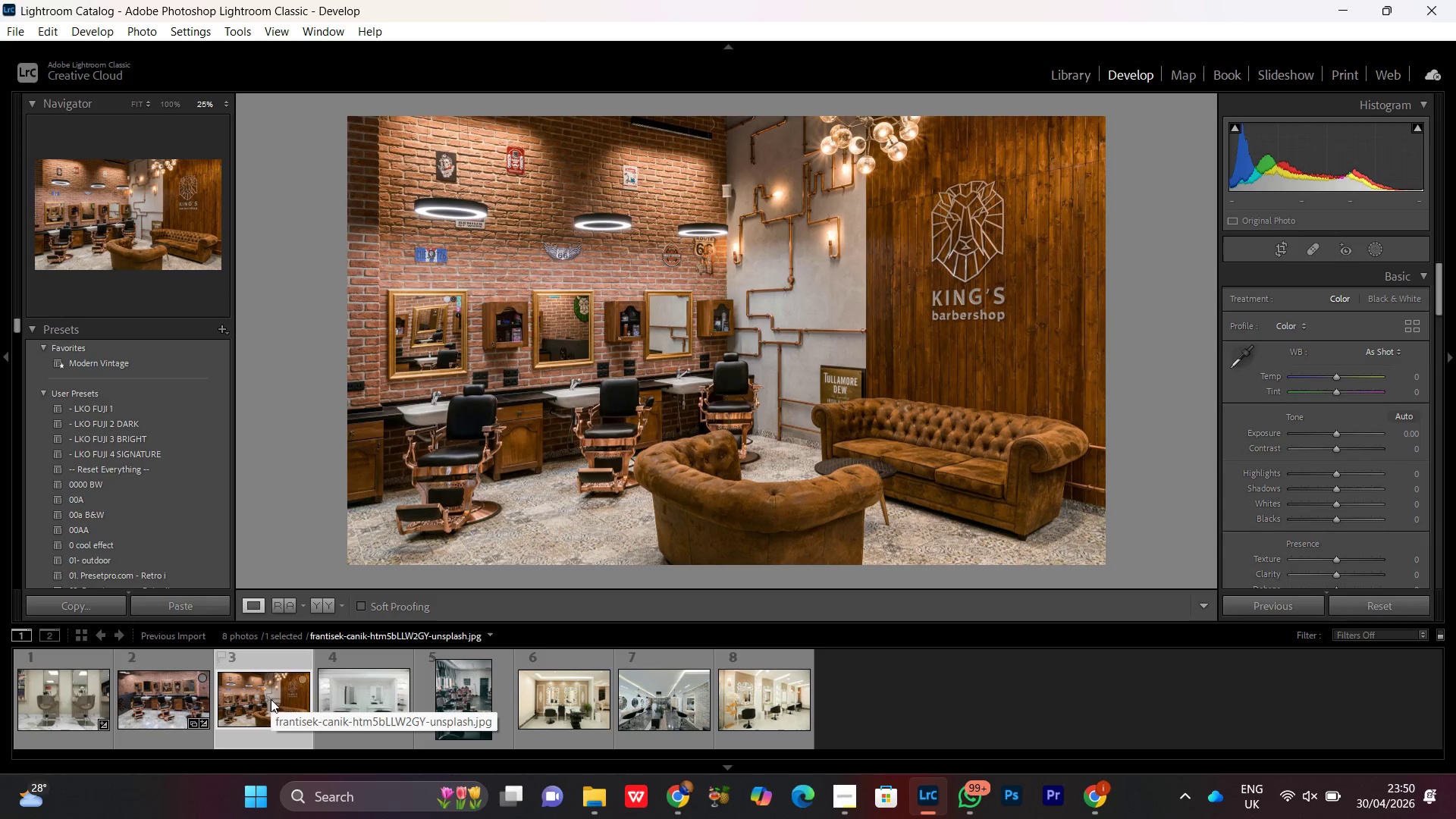 
wait(10.39)
 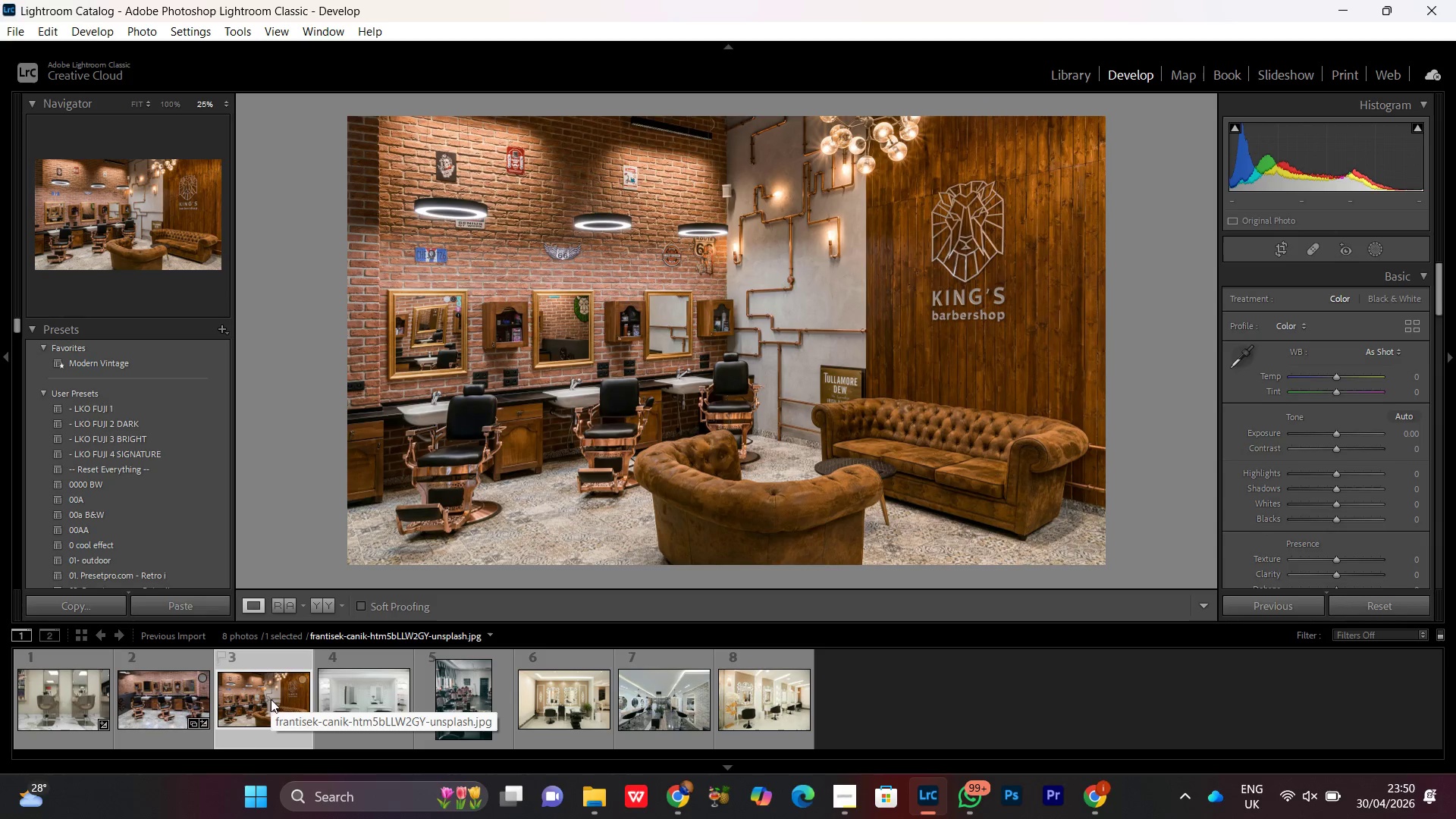 
left_click([380, 692])
 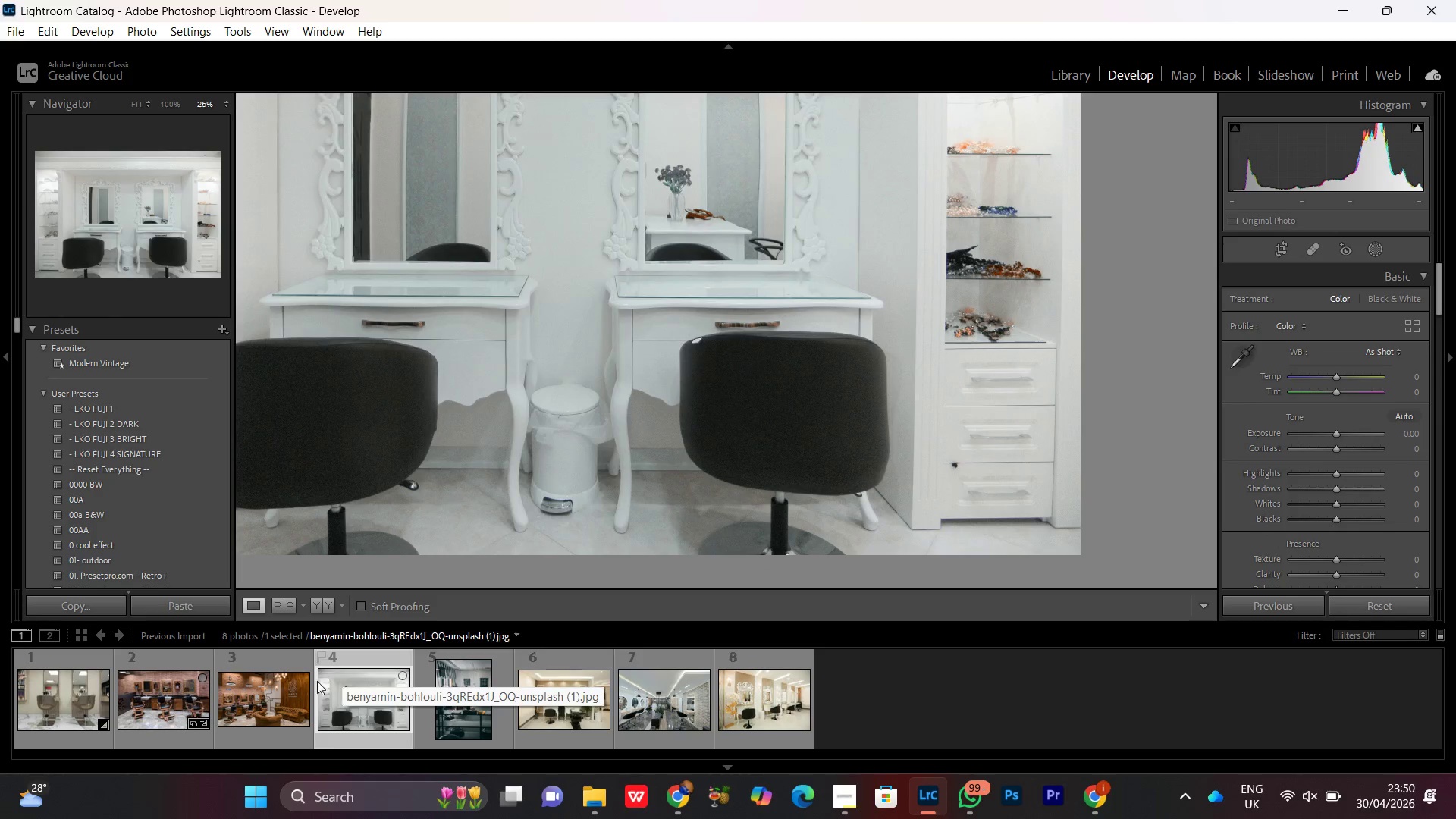 
double_click([263, 699])
 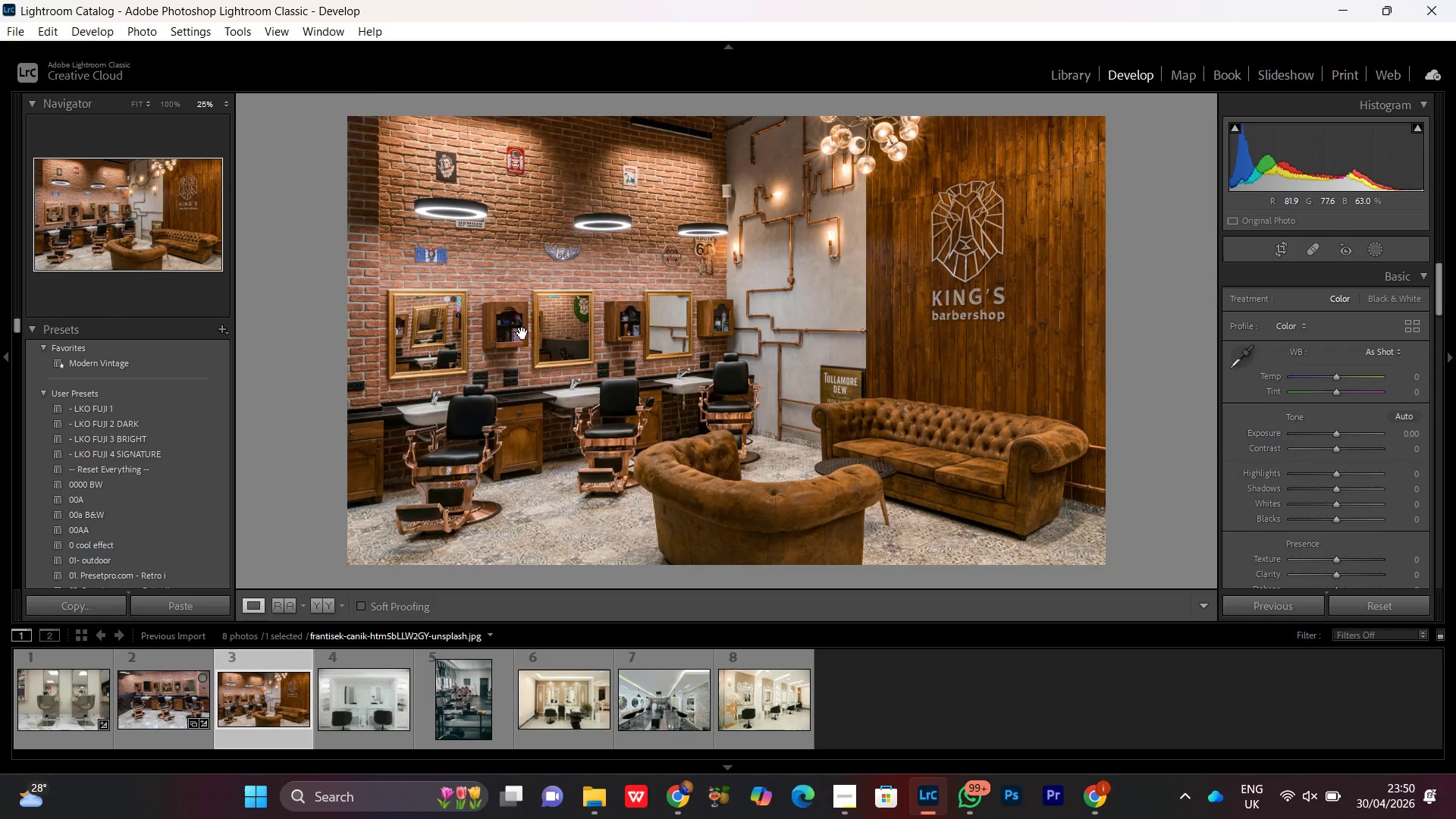 
key(Control+Equal)
 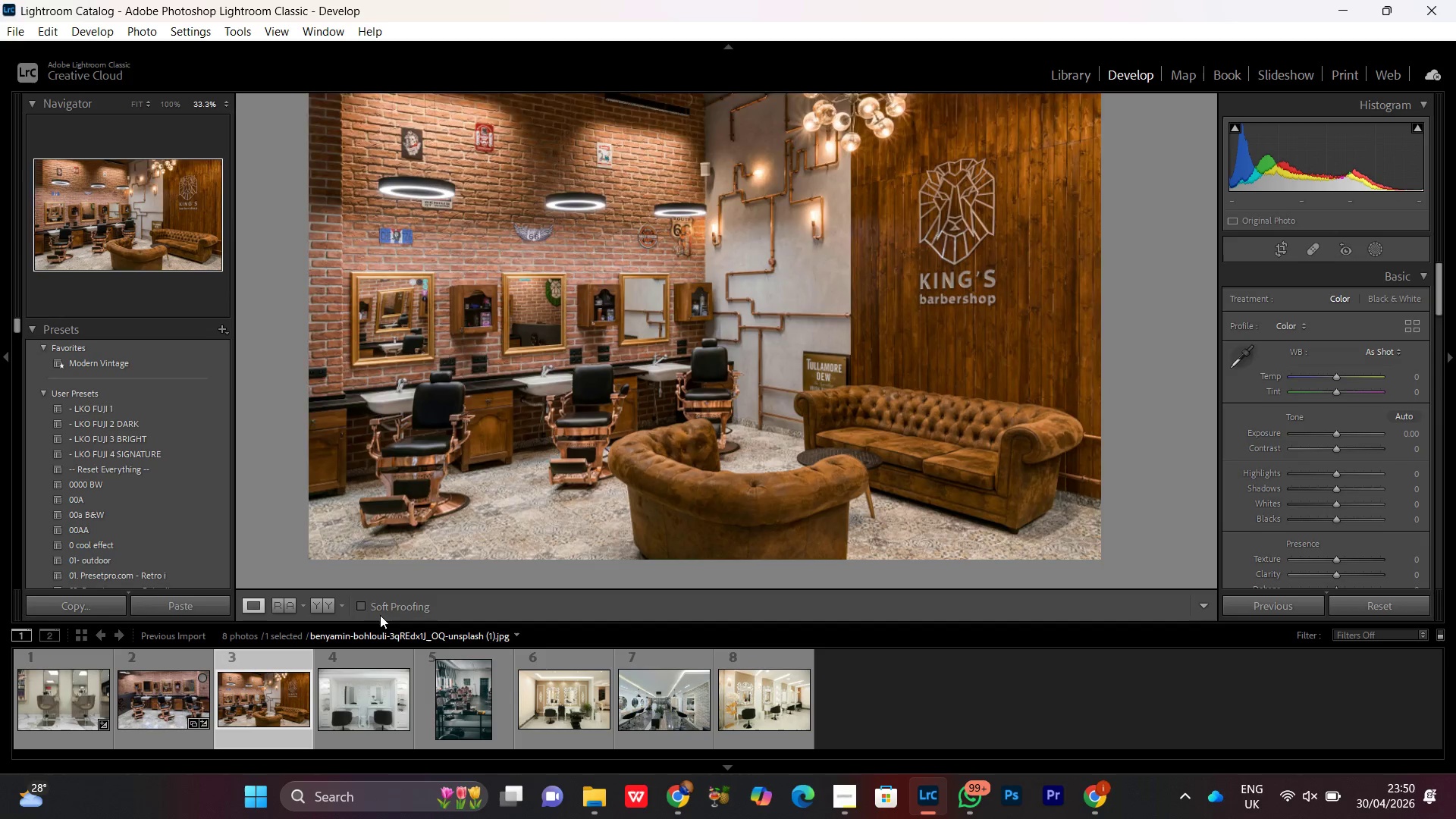 
key(Control+Equal)
 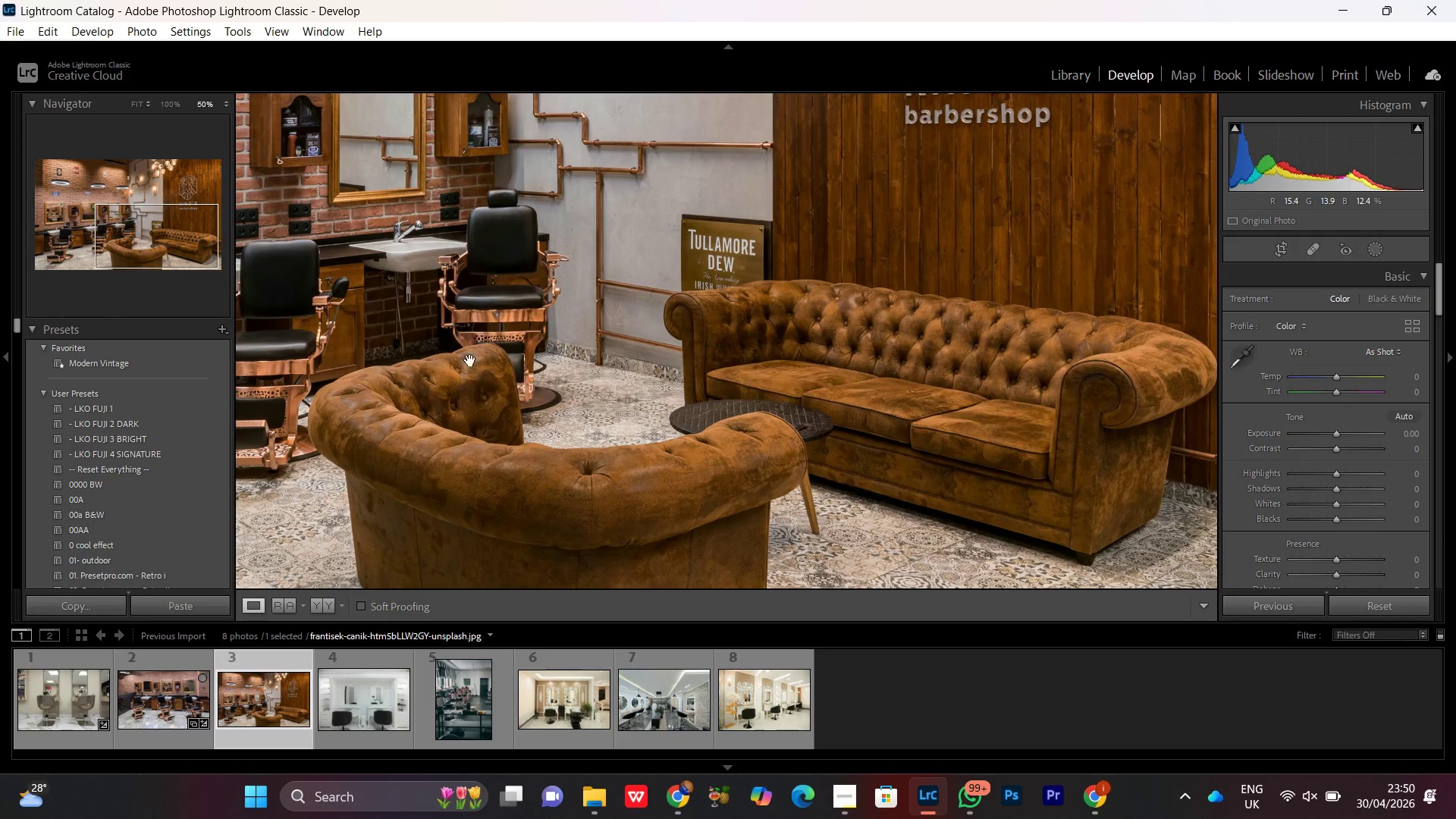 
left_click_drag(start_coordinate=[491, 296], to_coordinate=[657, 419])
 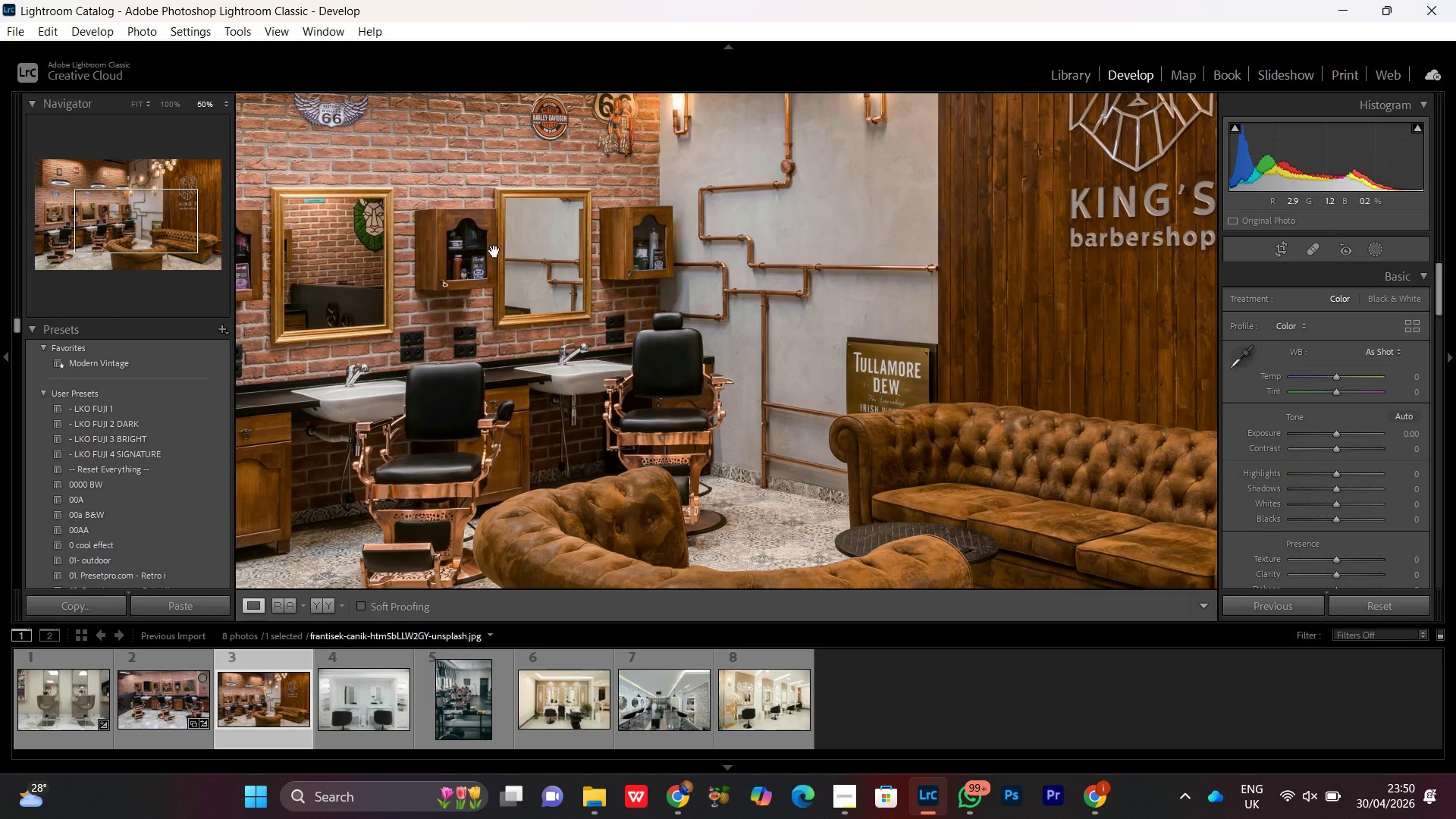 
left_click_drag(start_coordinate=[493, 247], to_coordinate=[640, 480])
 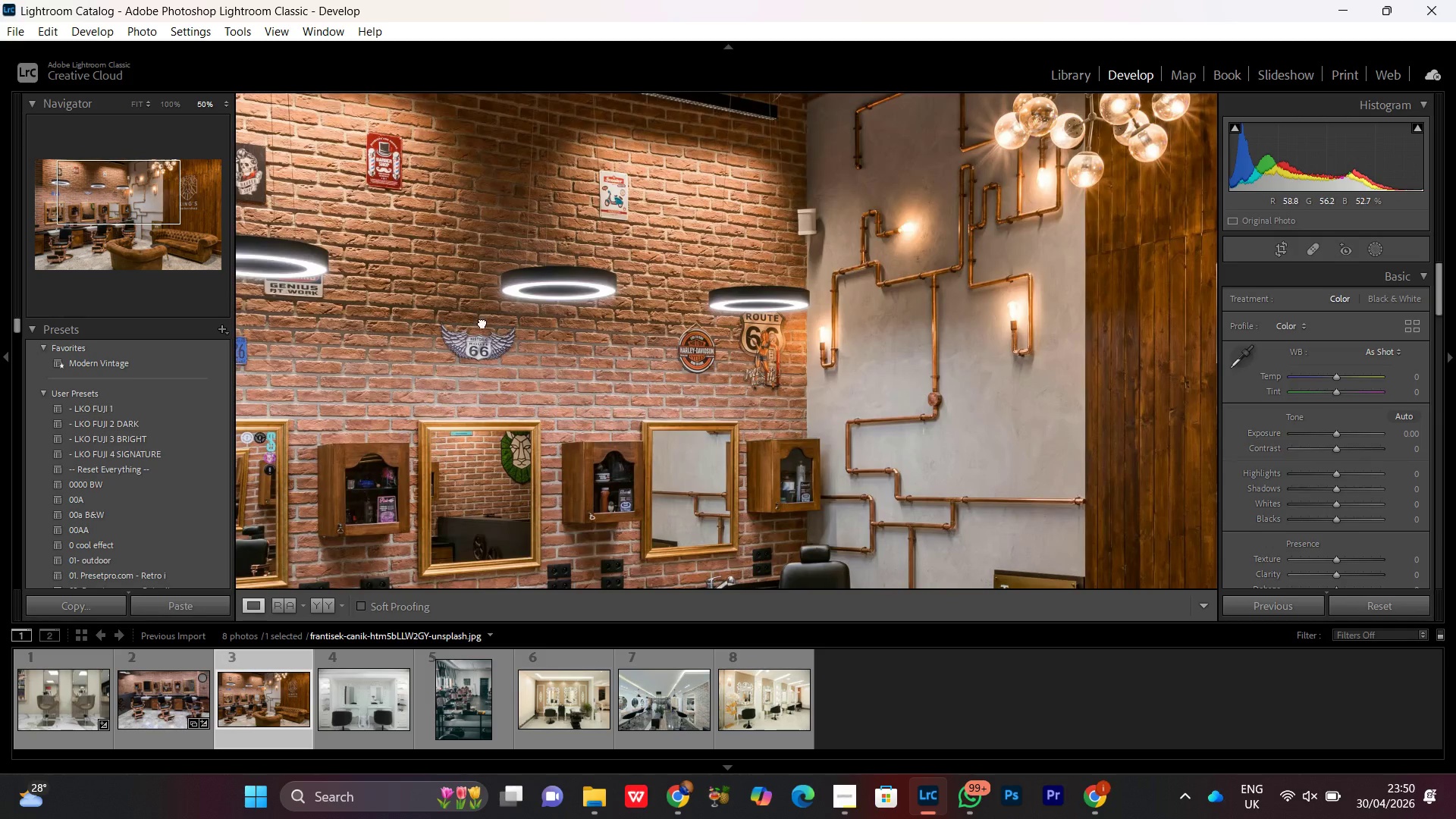 
left_click_drag(start_coordinate=[478, 315], to_coordinate=[693, 419])
 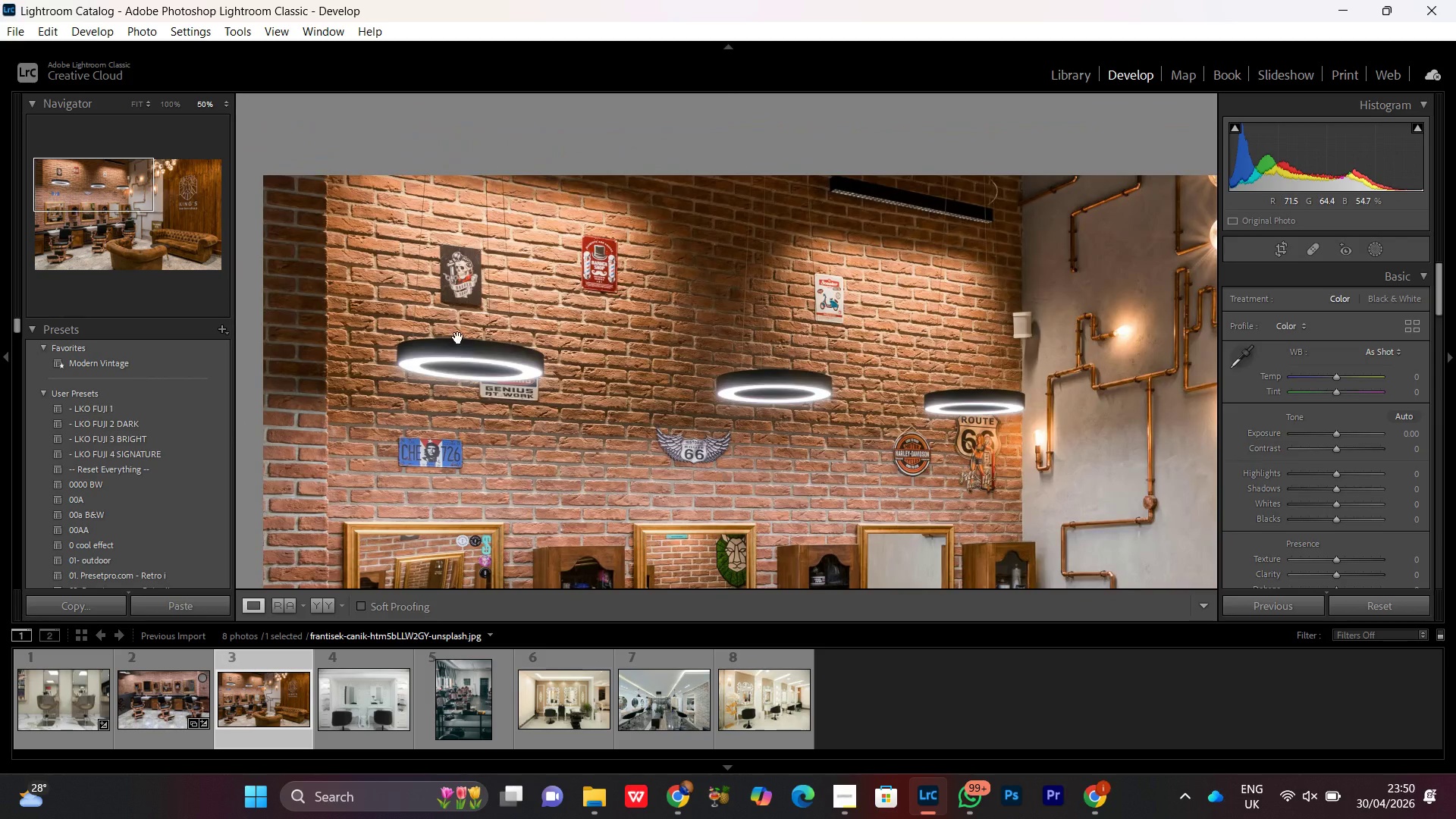 
left_click_drag(start_coordinate=[458, 337], to_coordinate=[528, 392])
 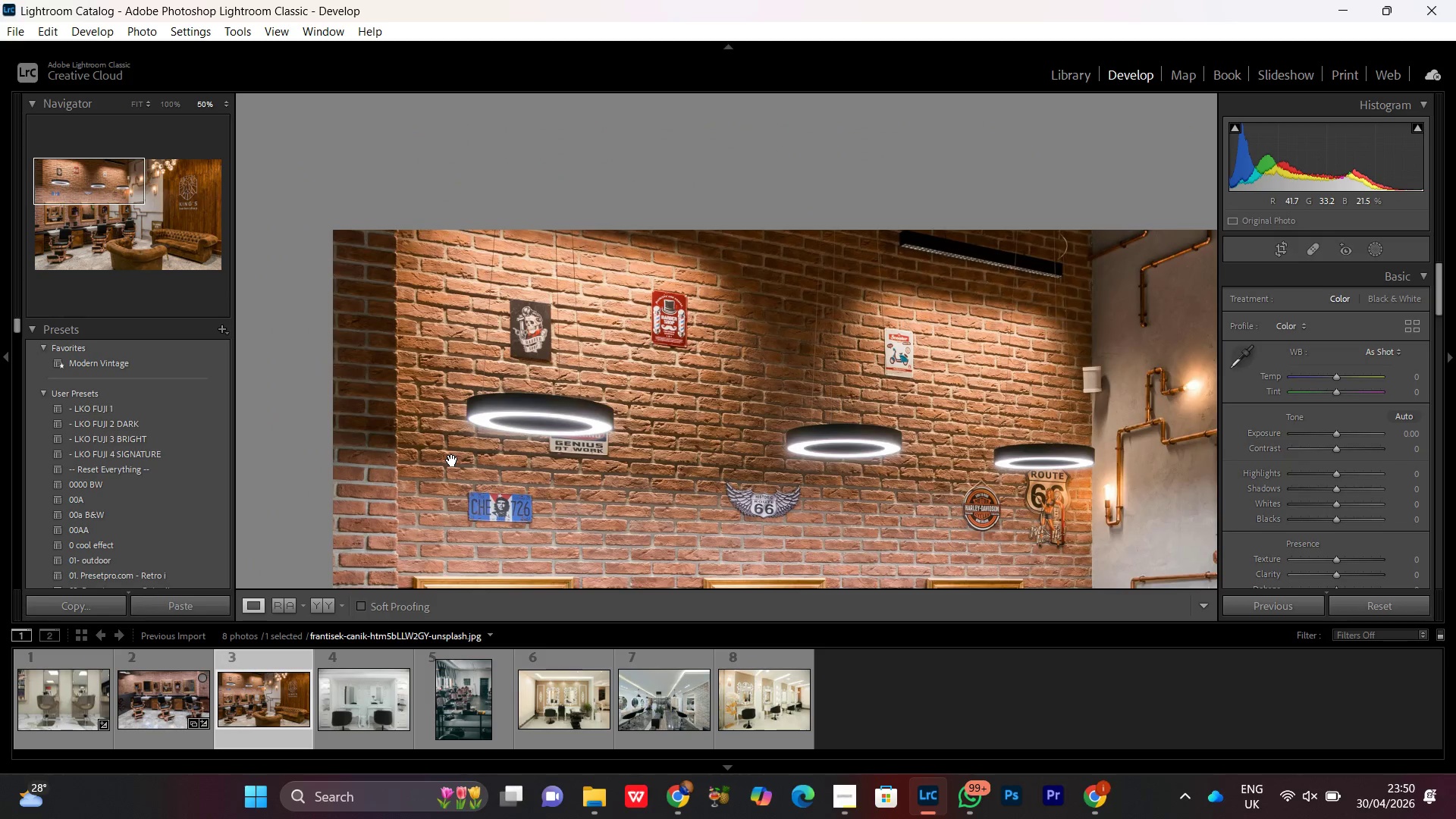 
key(Control+Equal)
 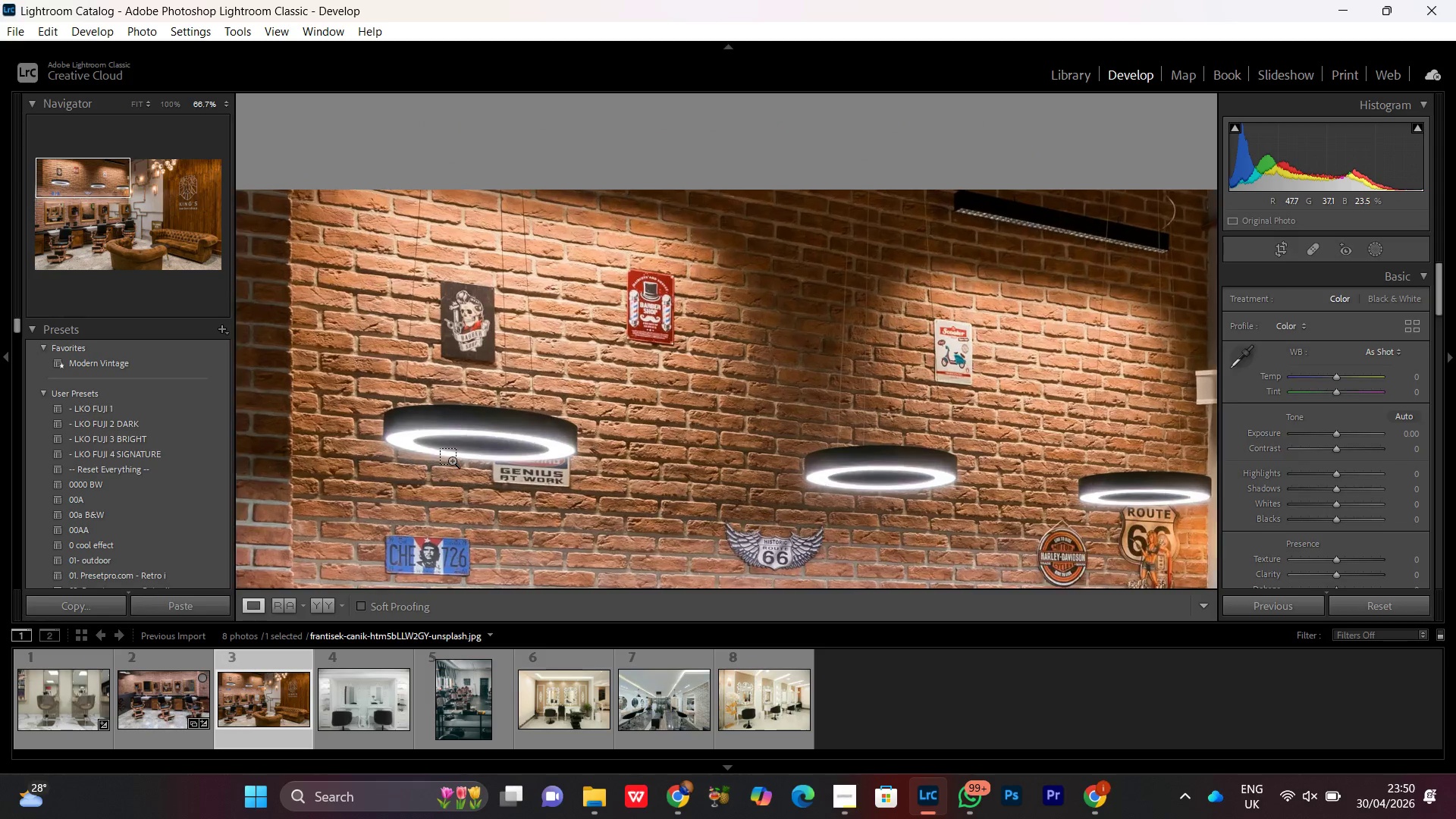 
key(Control+Equal)
 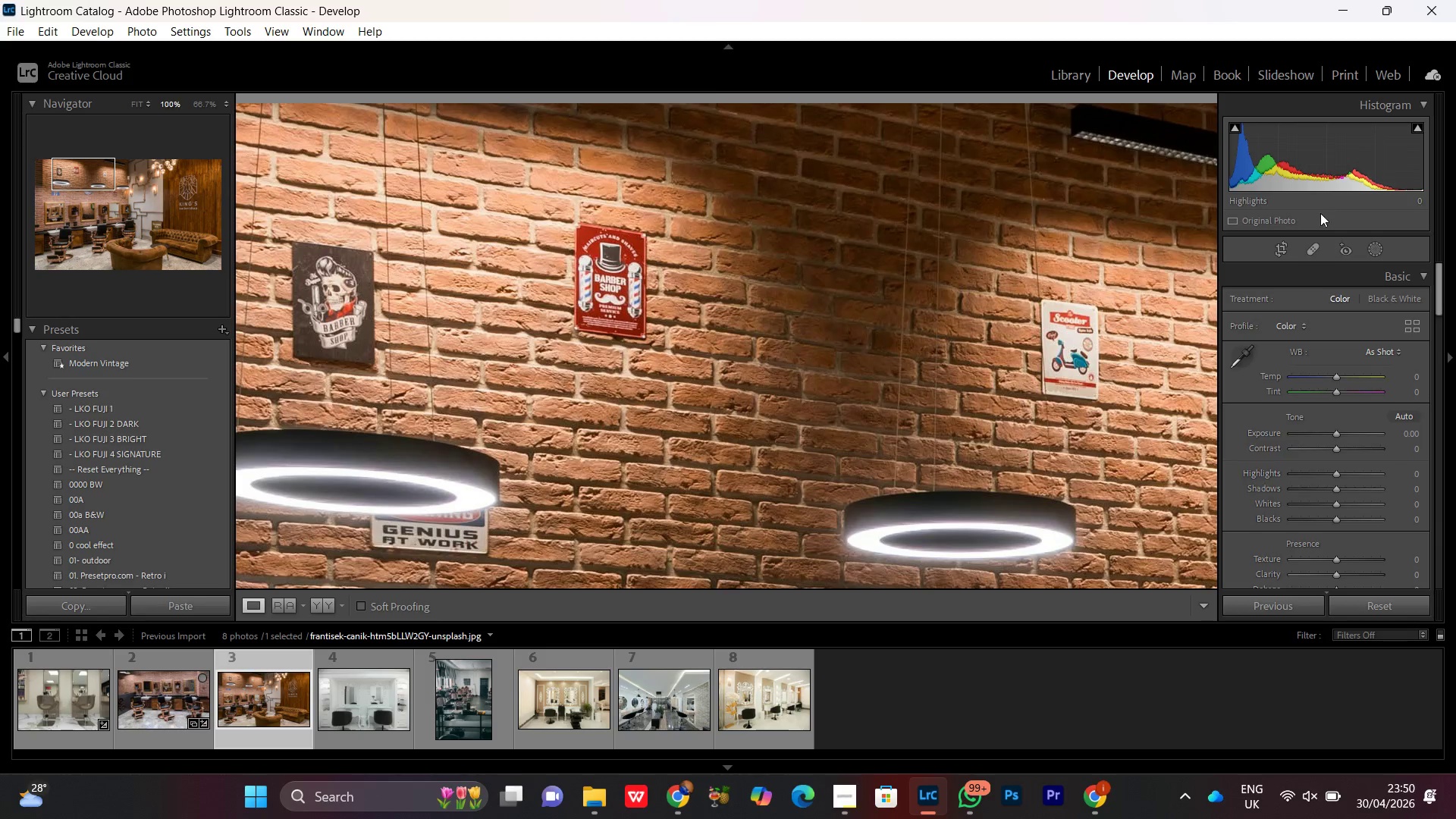 
left_click([1308, 243])
 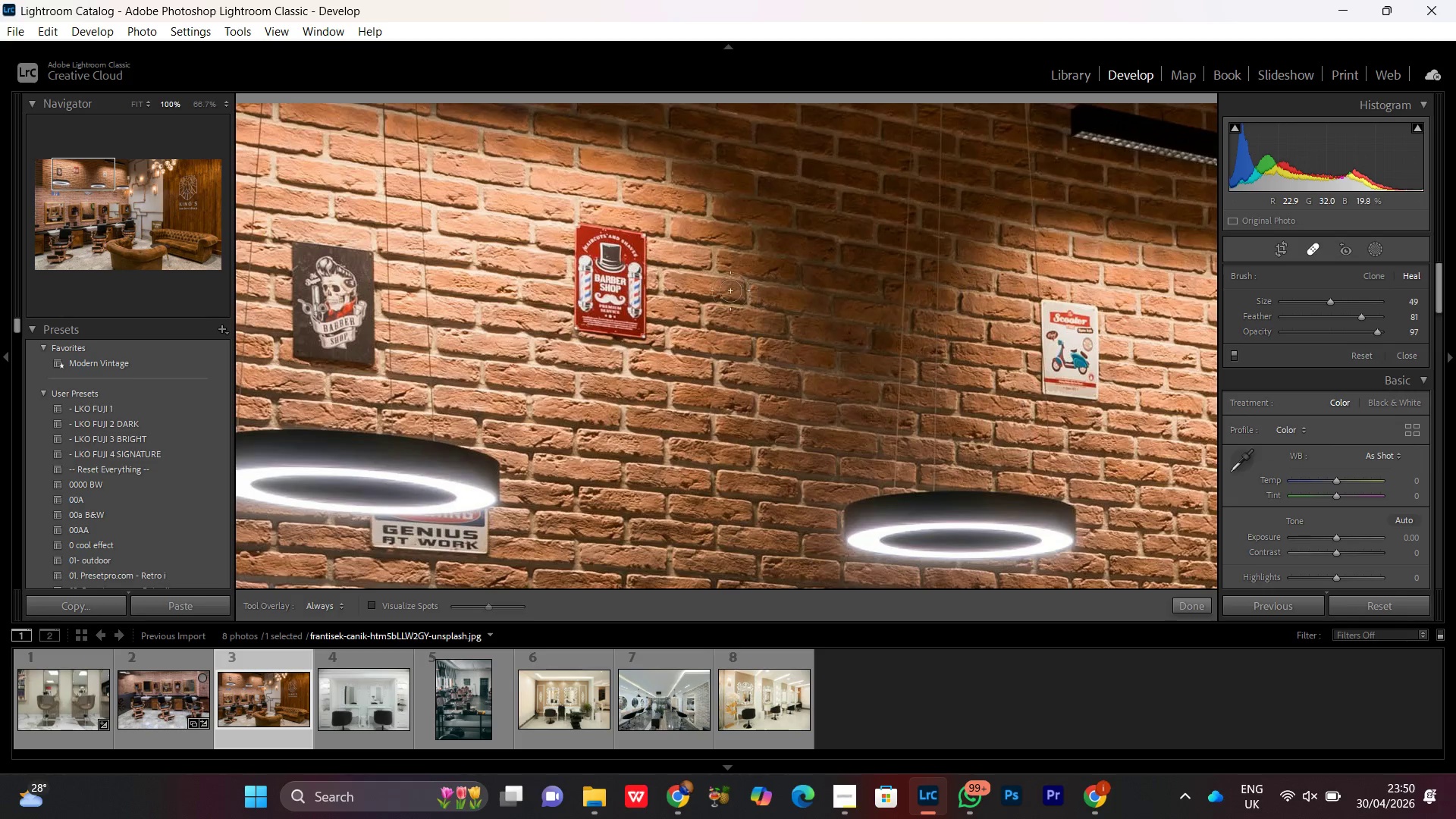 
left_click_drag(start_coordinate=[607, 242], to_coordinate=[635, 263])
 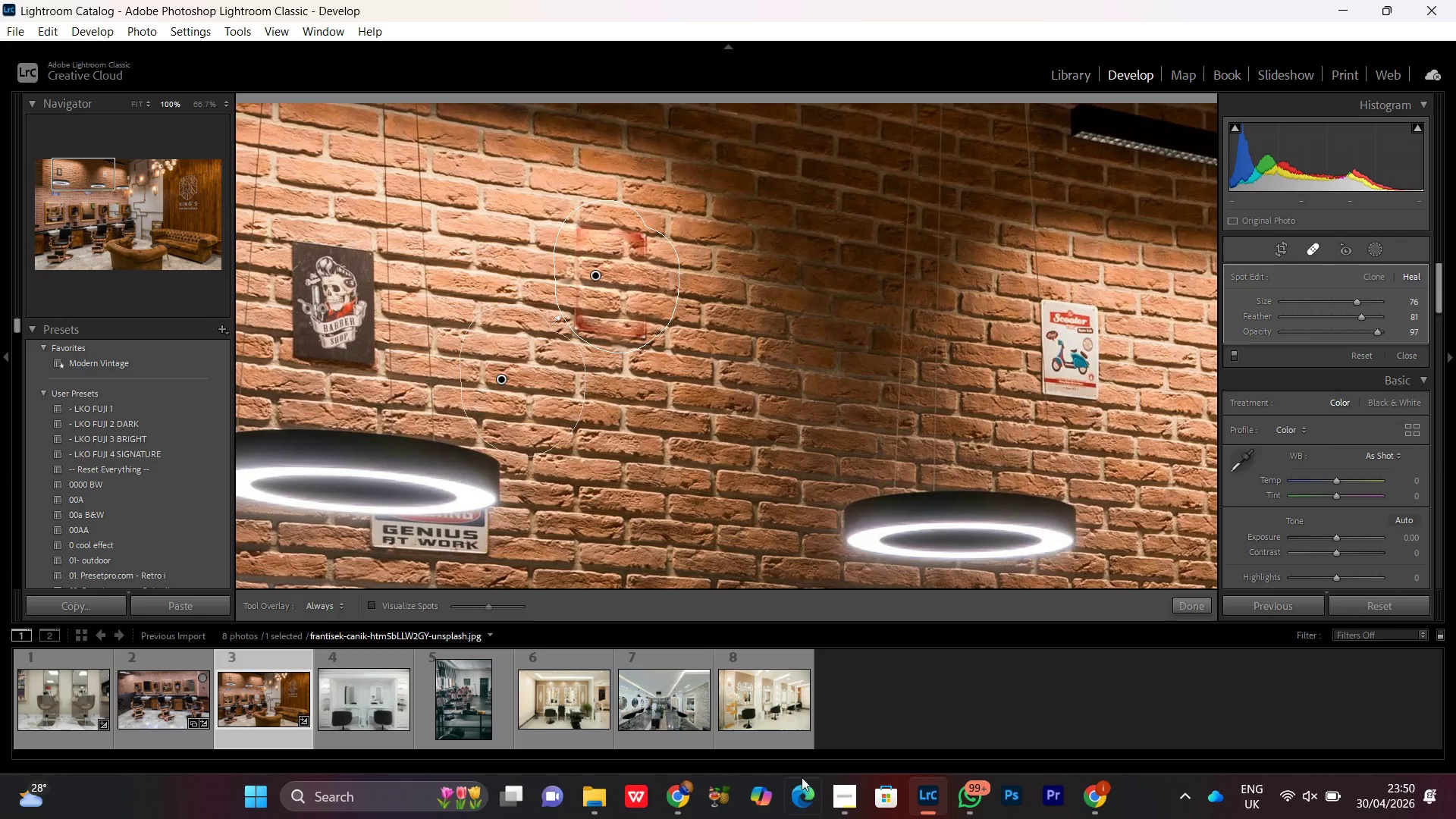 
scroll: coordinate [609, 240], scroll_direction: up, amount: 21.0
 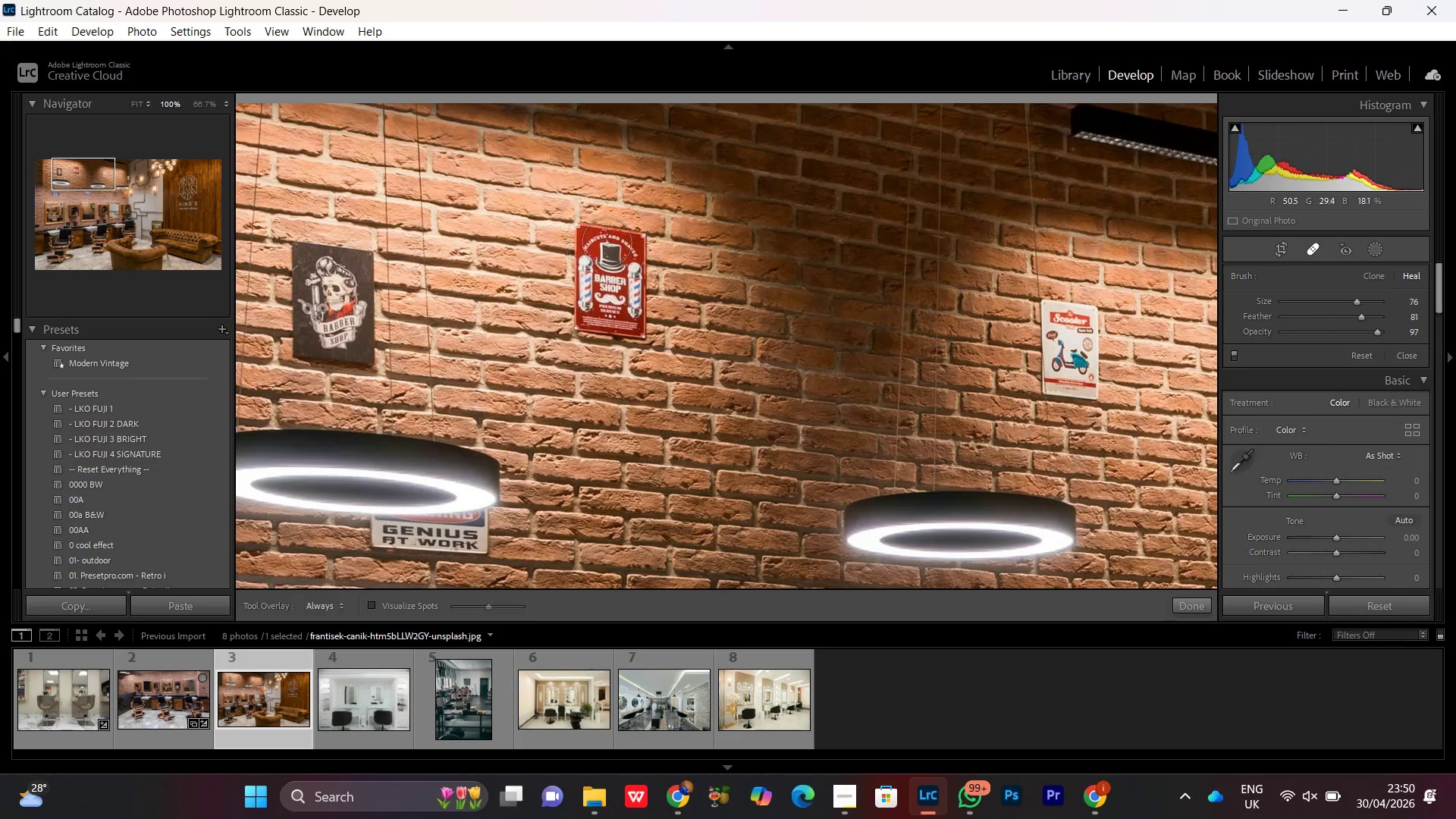 
left_click([839, 798])